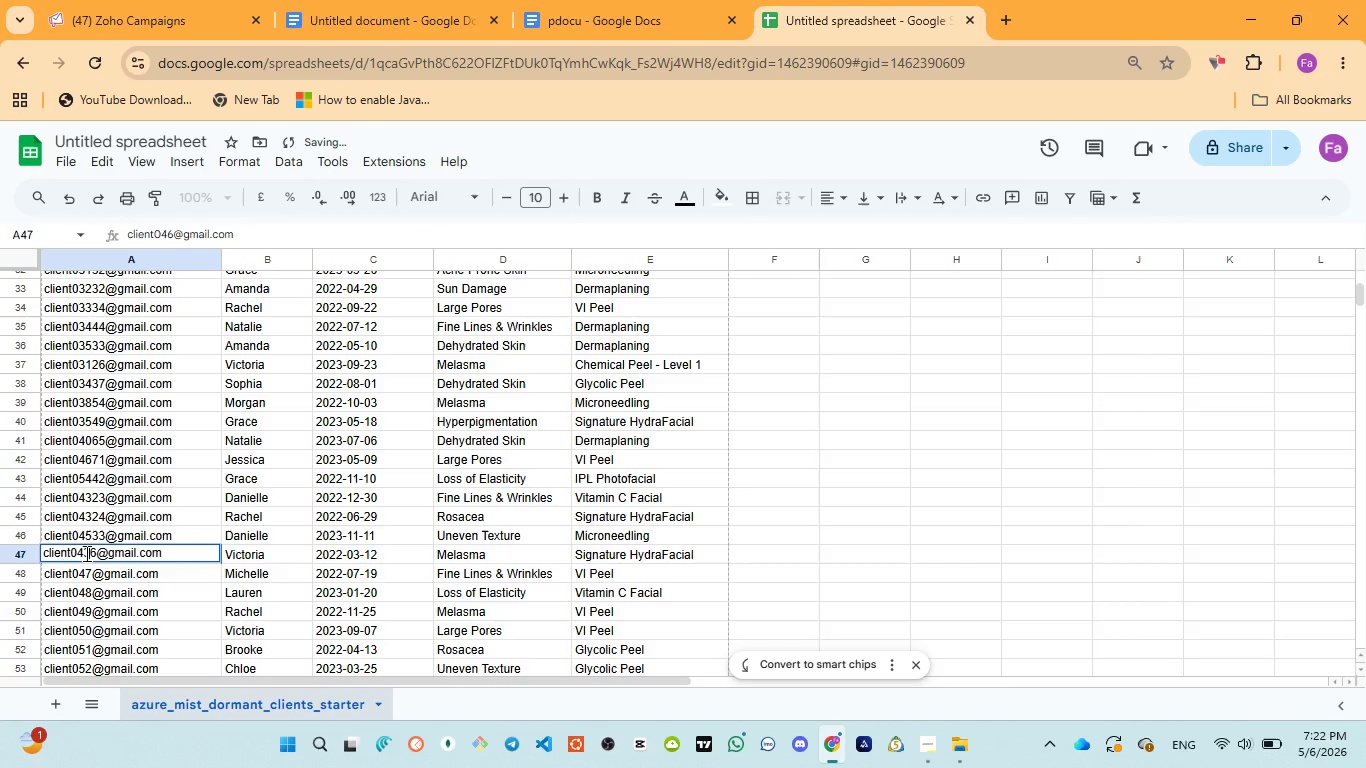 
type(32)
 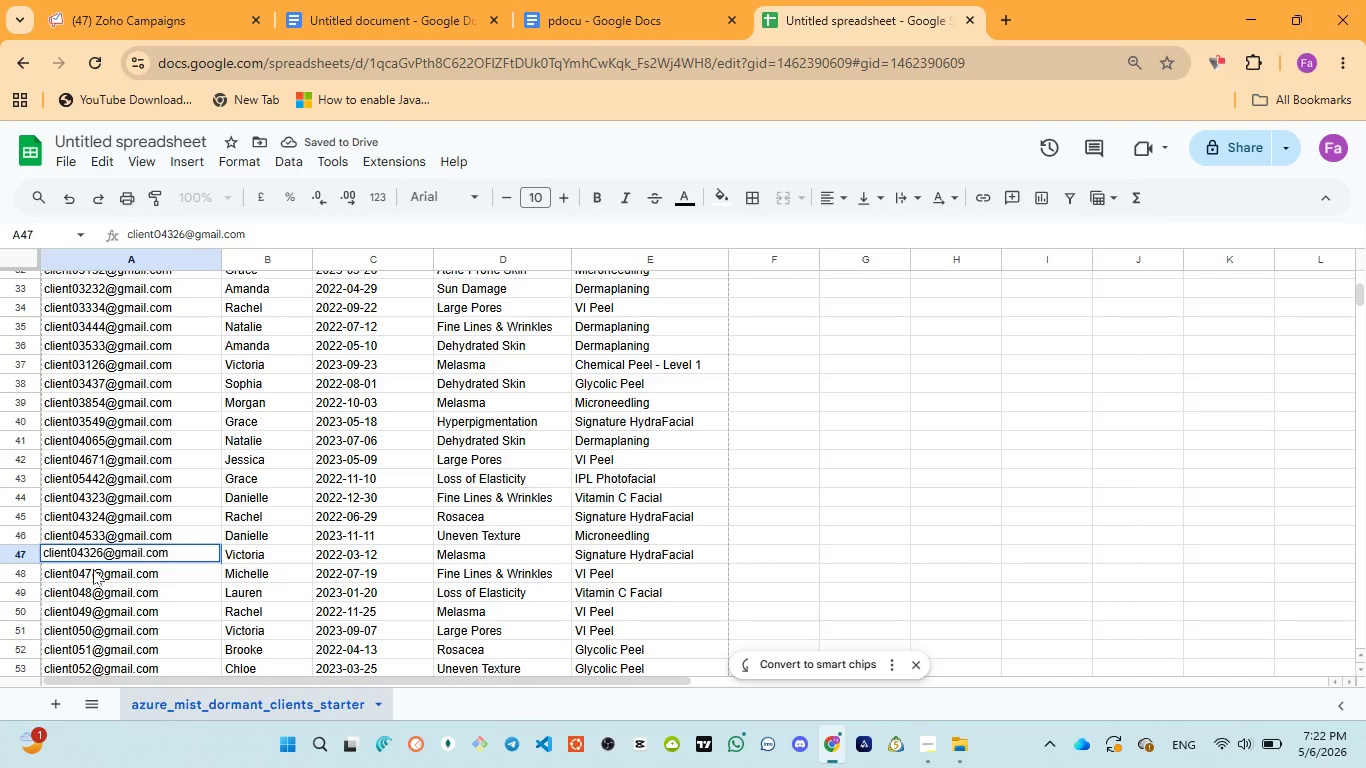 
left_click([93, 569])
 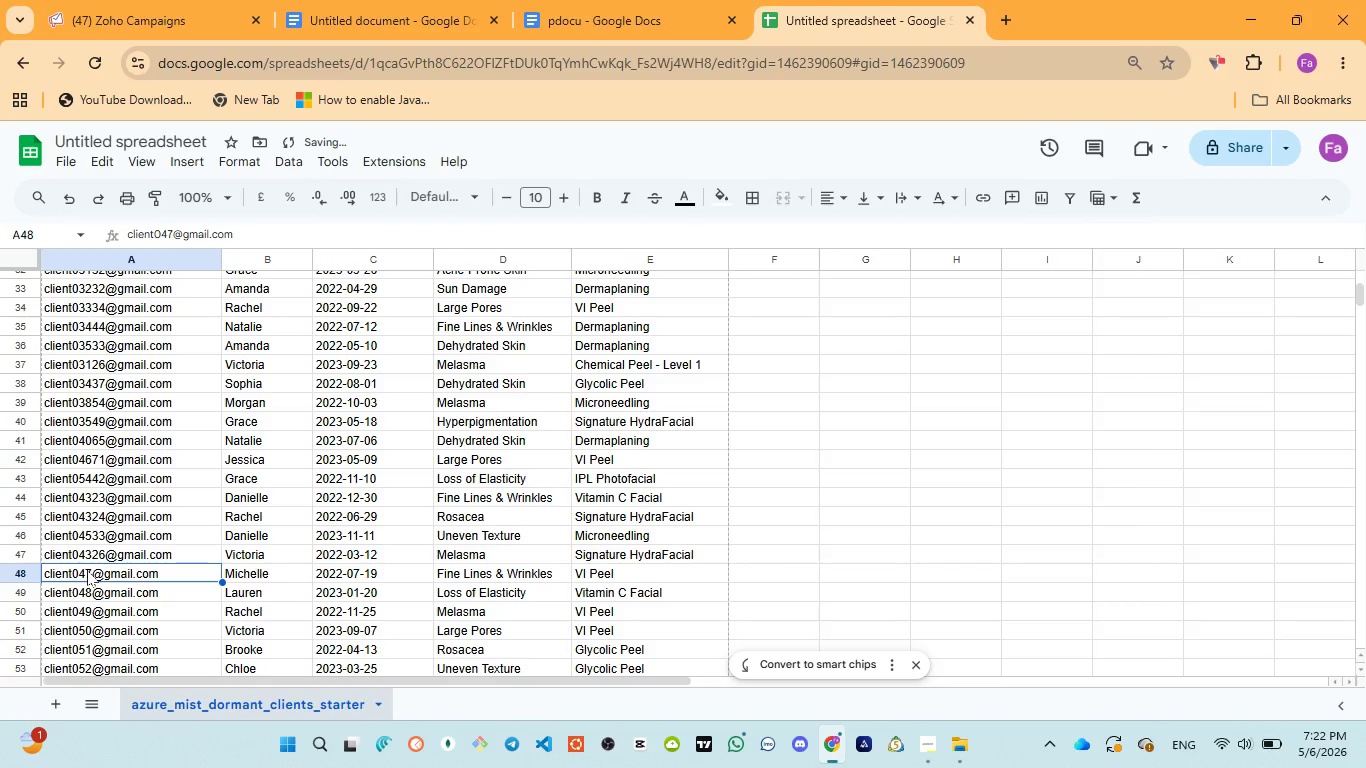 
double_click([87, 570])
 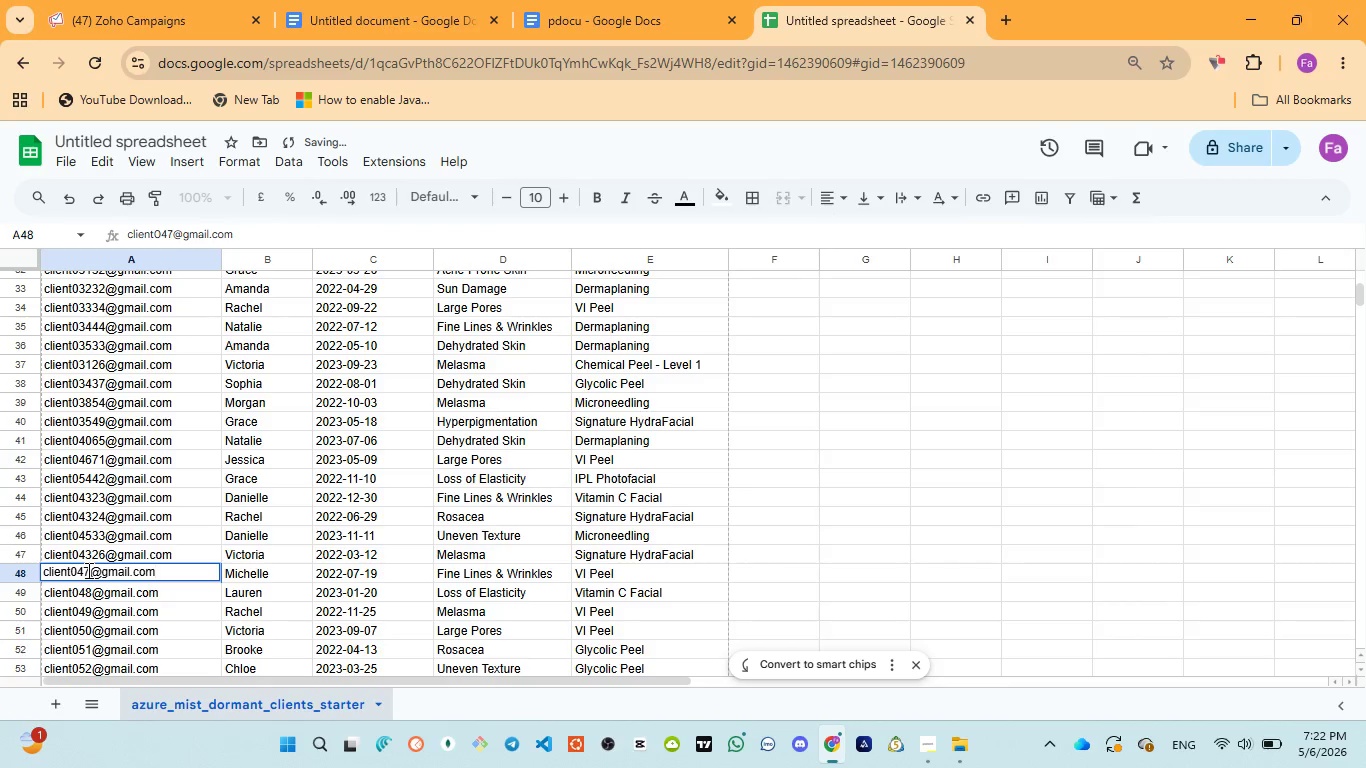 
left_click([87, 570])
 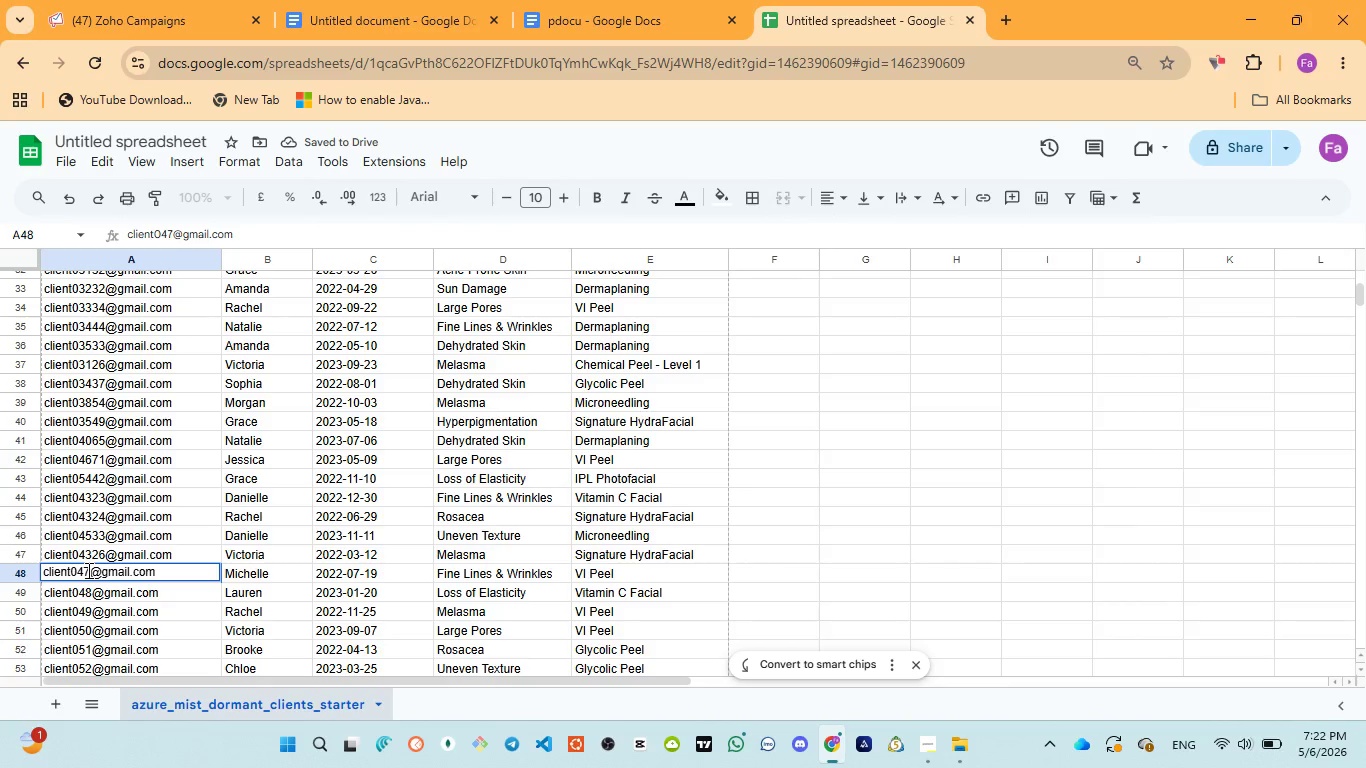 
type(e3)
 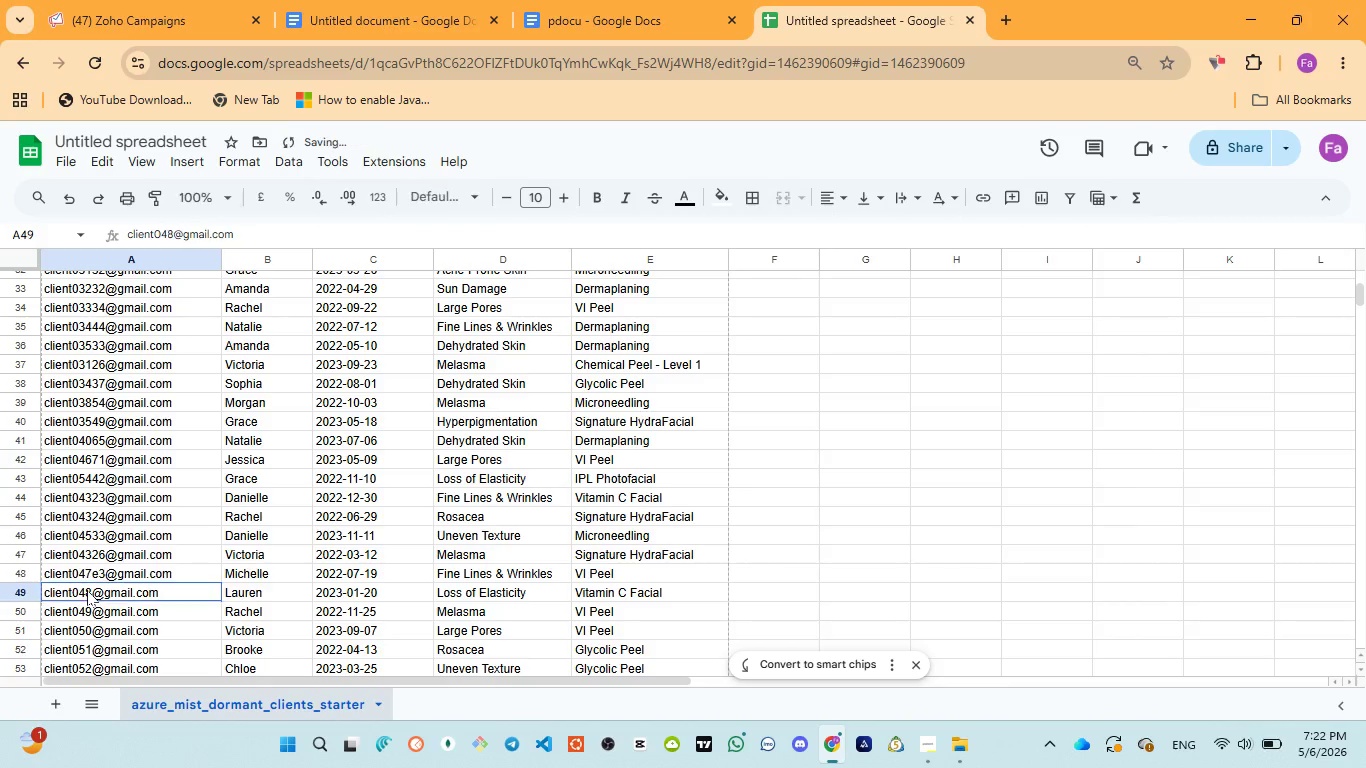 
double_click([87, 590])
 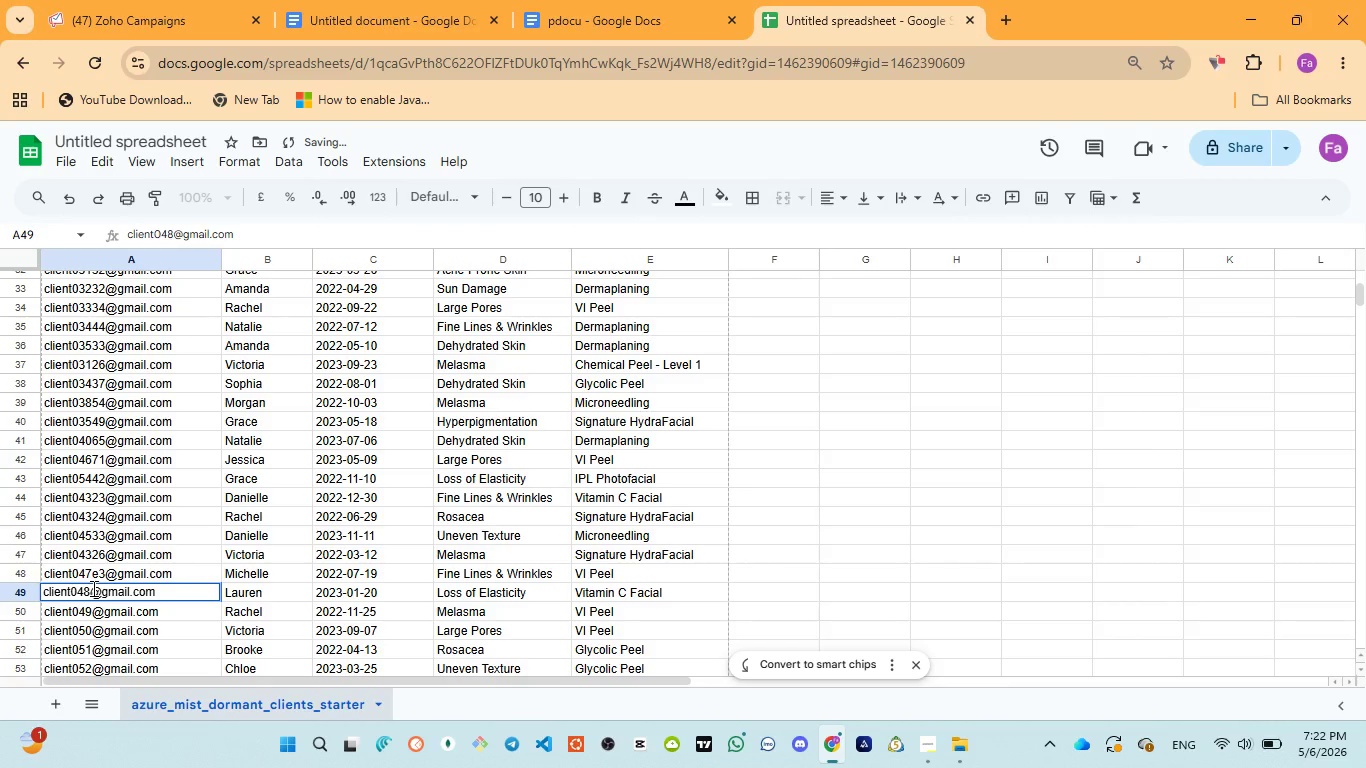 
left_click([91, 588])
 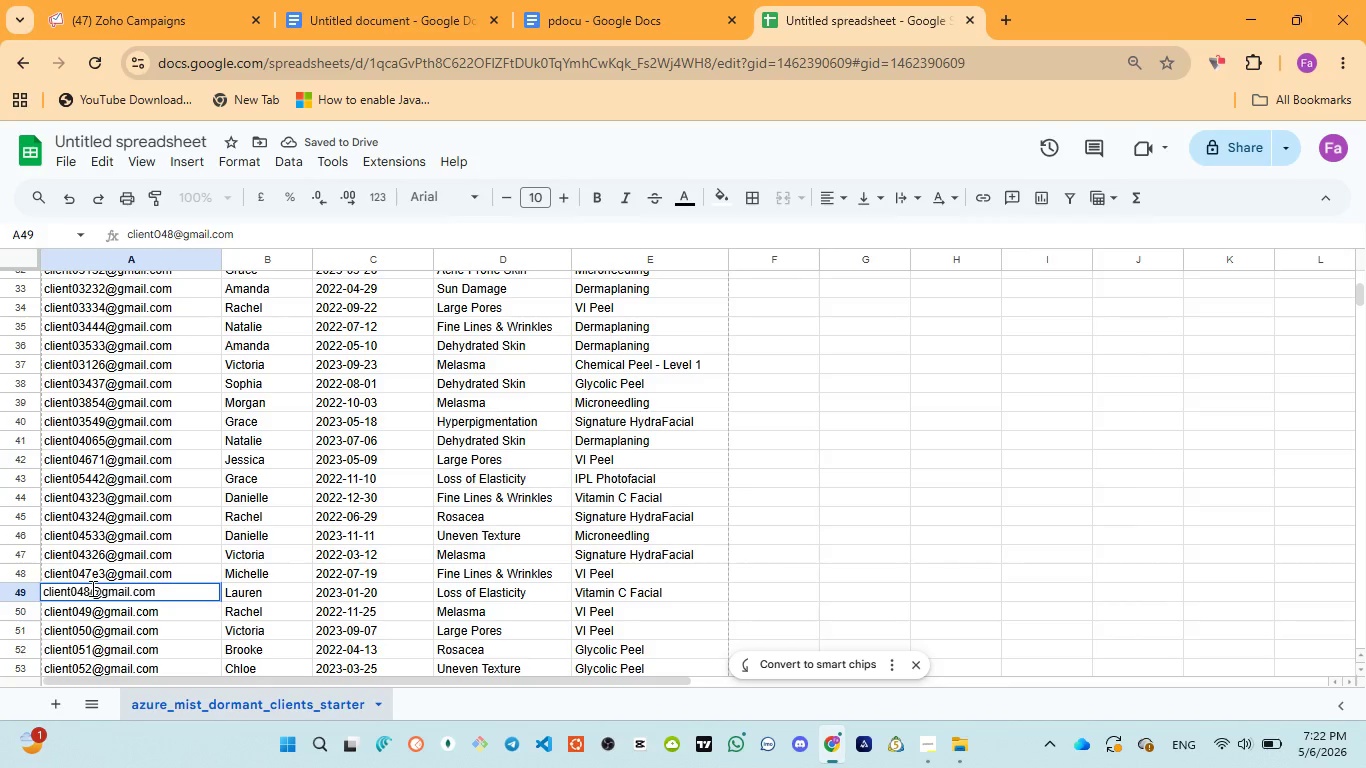 
type(32w)
 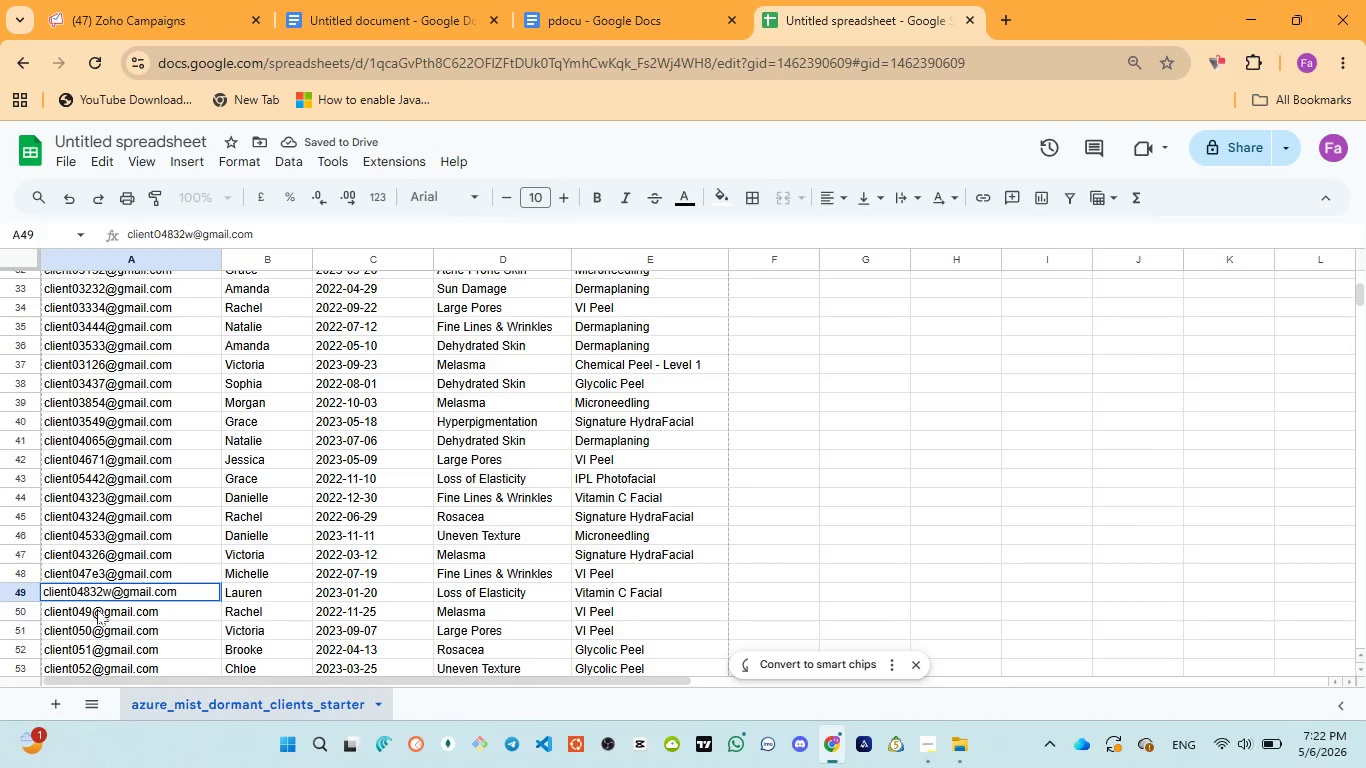 
left_click([97, 611])
 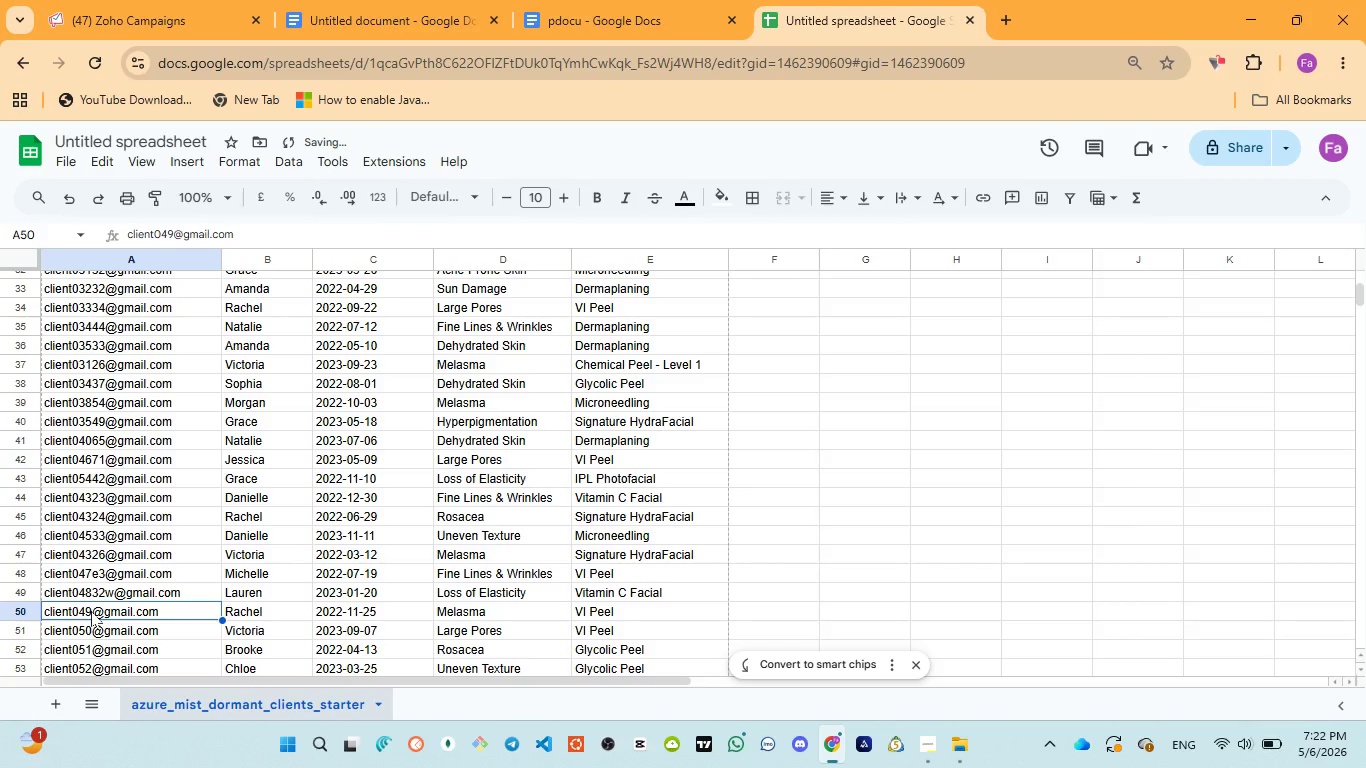 
double_click([91, 611])
 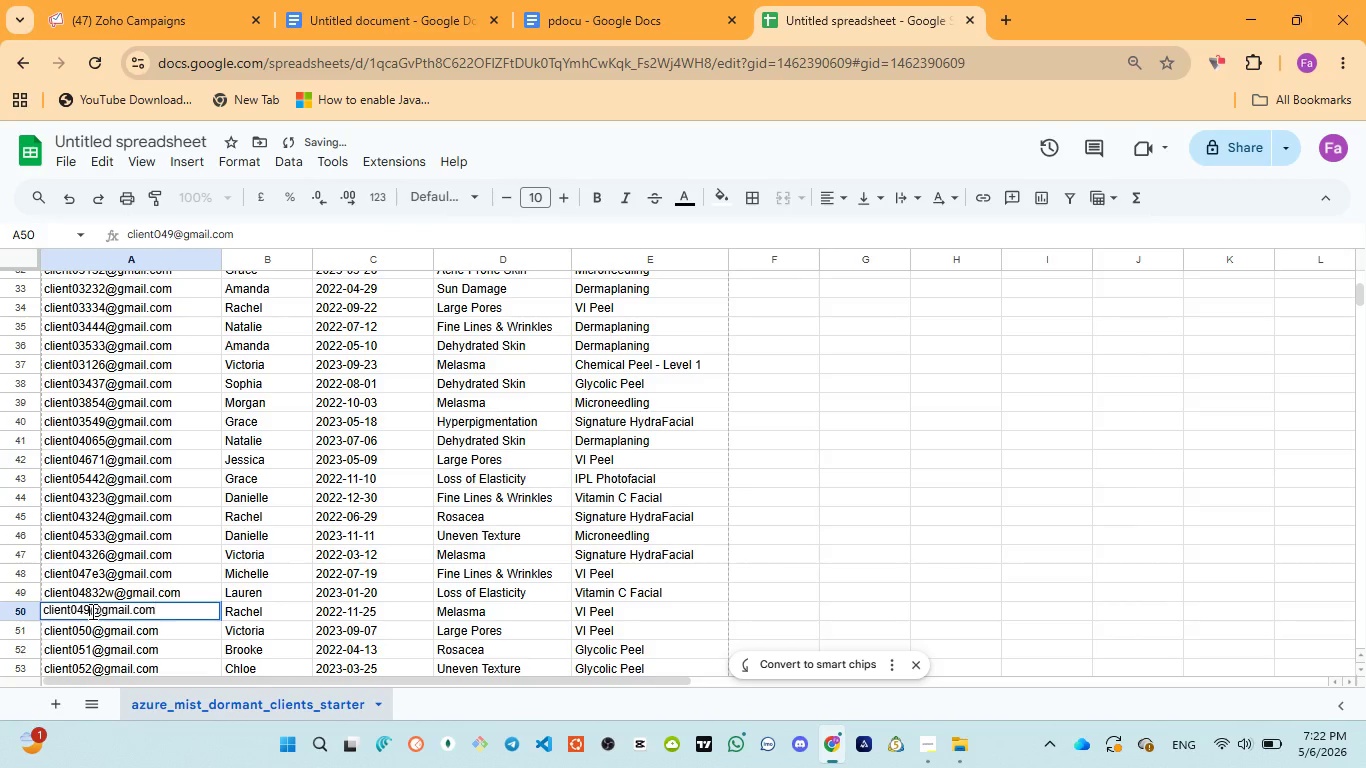 
left_click([91, 611])
 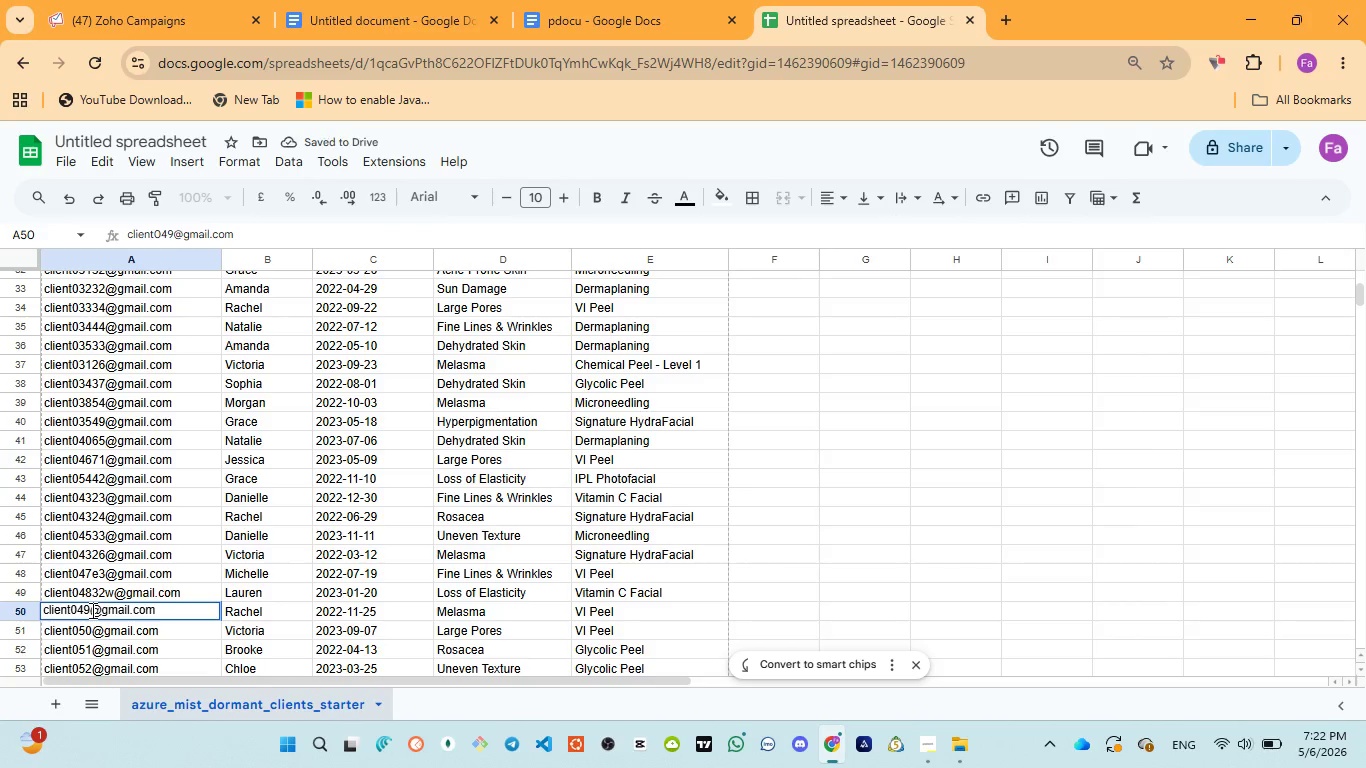 
type(2q)
 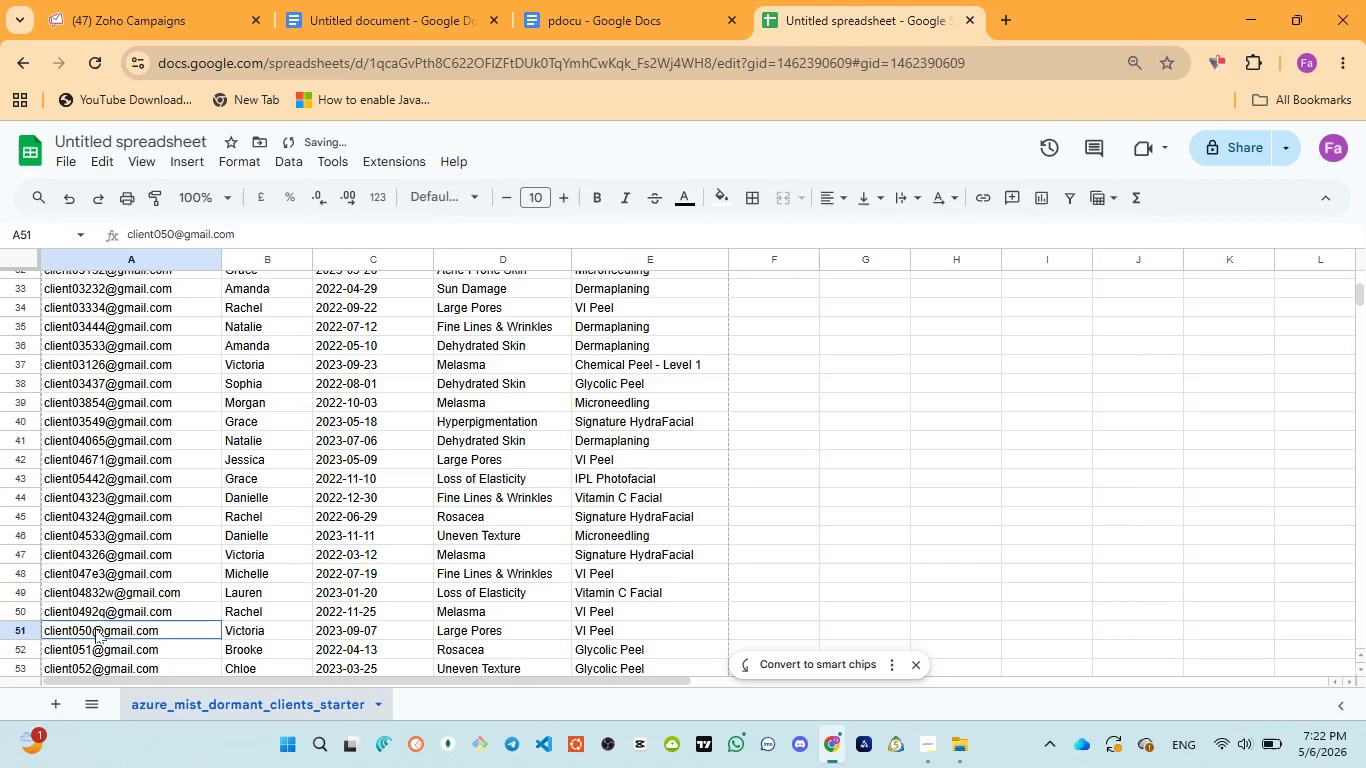 
double_click([95, 628])
 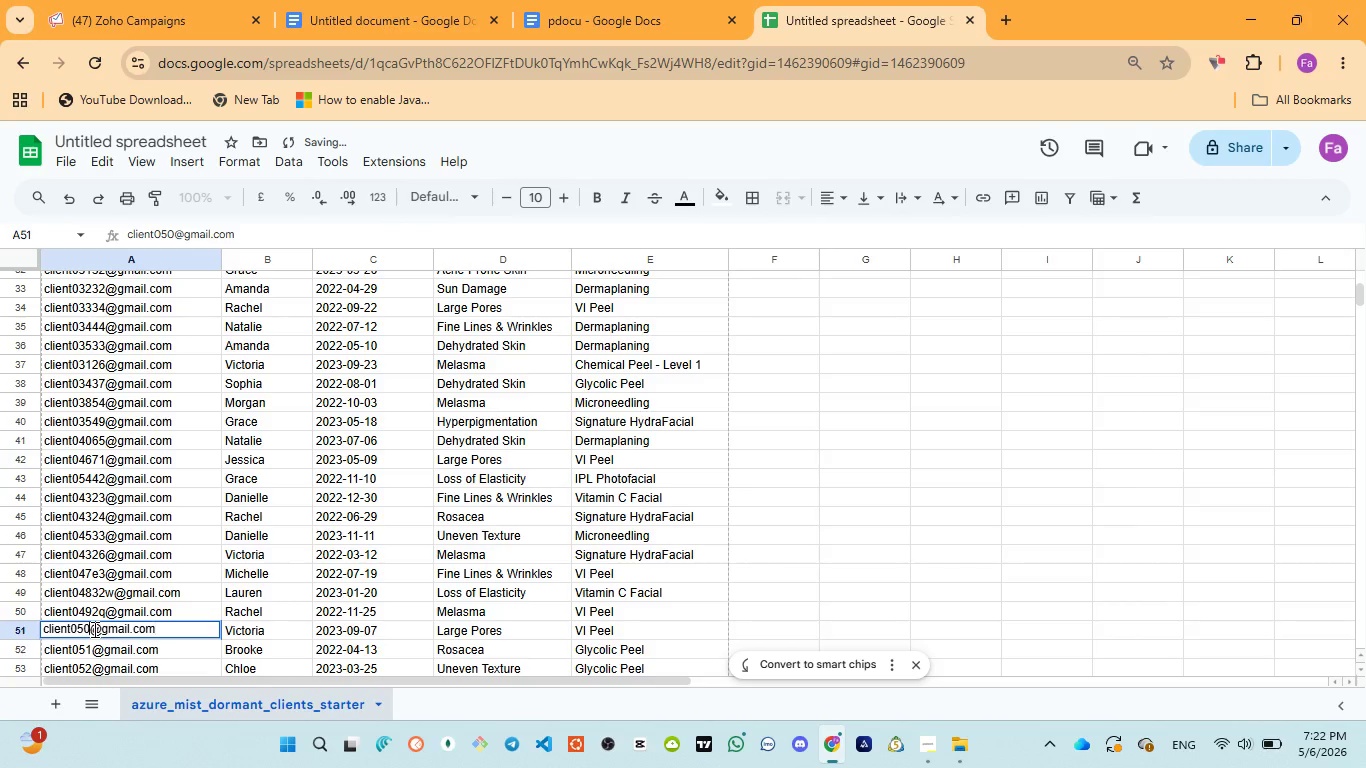 
left_click([93, 629])
 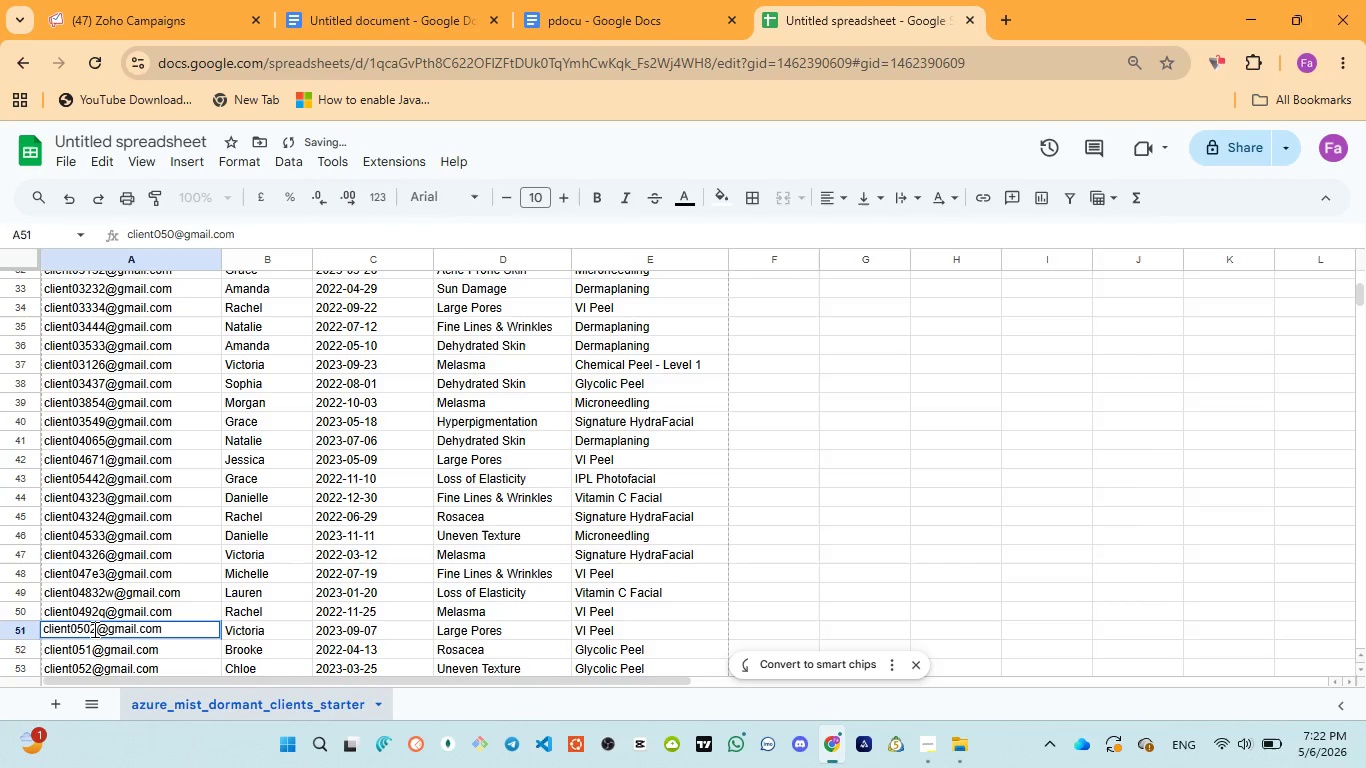 
type(2w)
 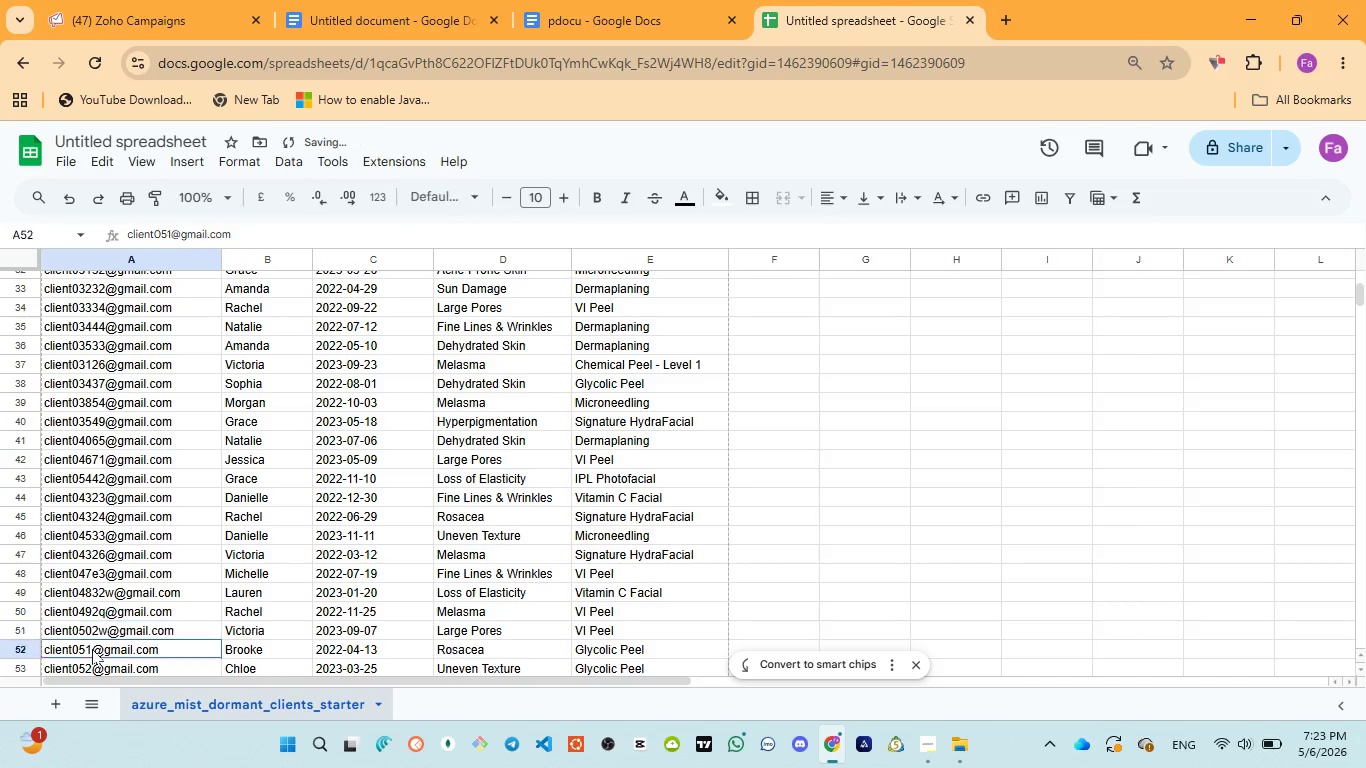 
double_click([92, 649])
 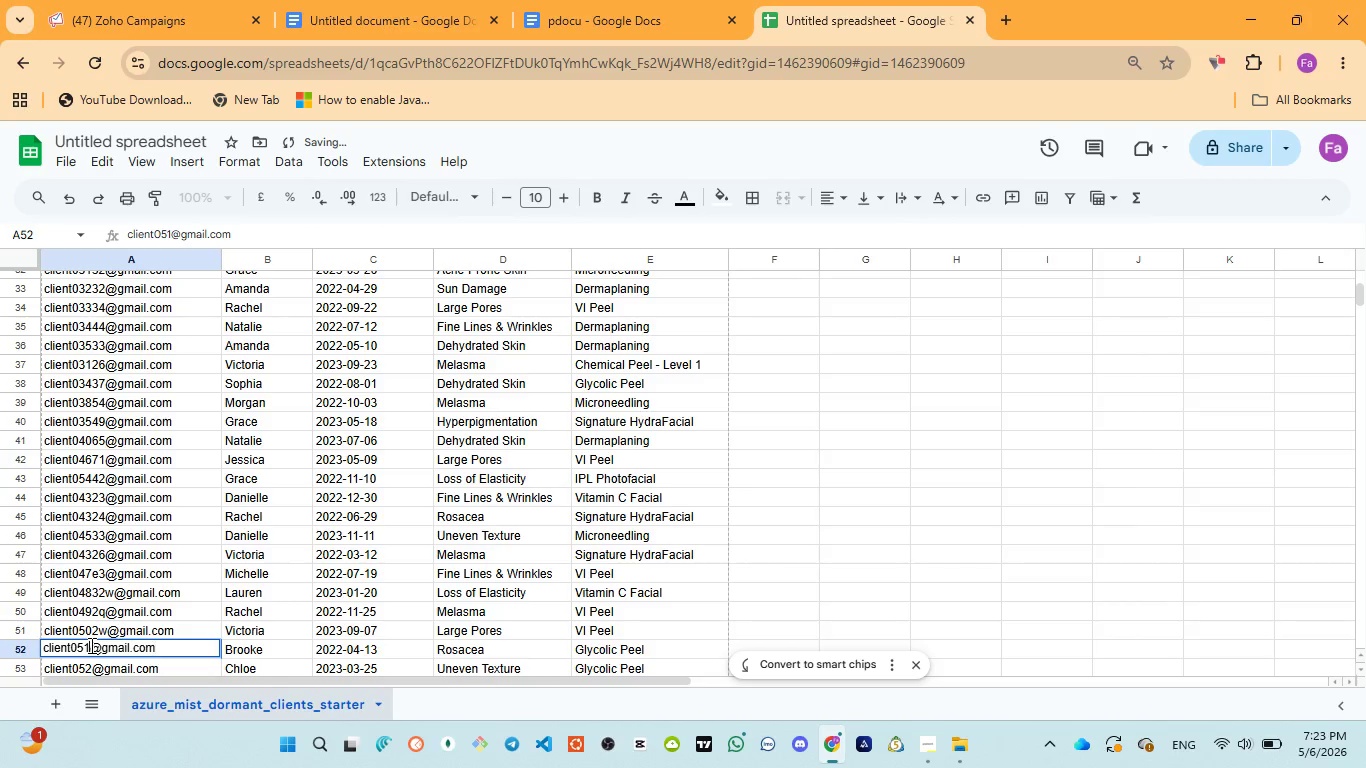 
triple_click([90, 645])
 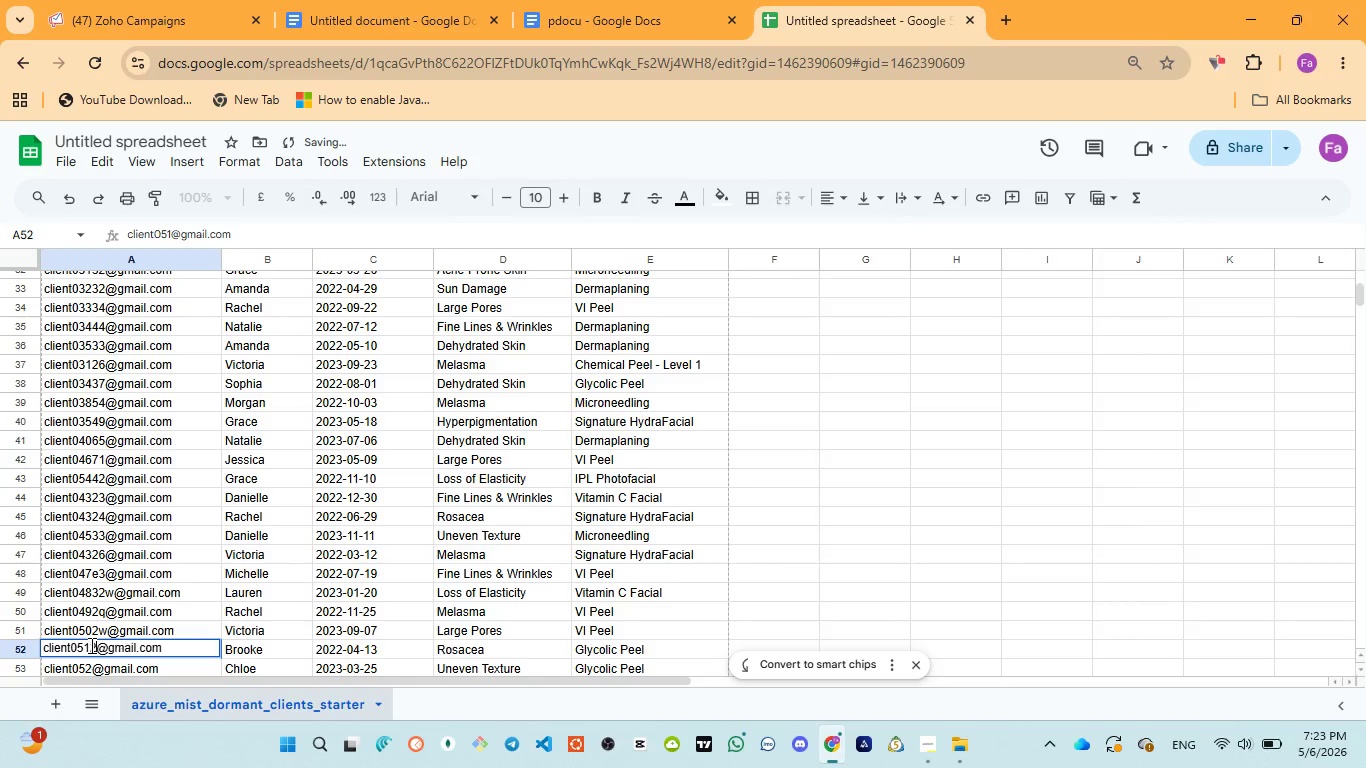 
type(23e)
 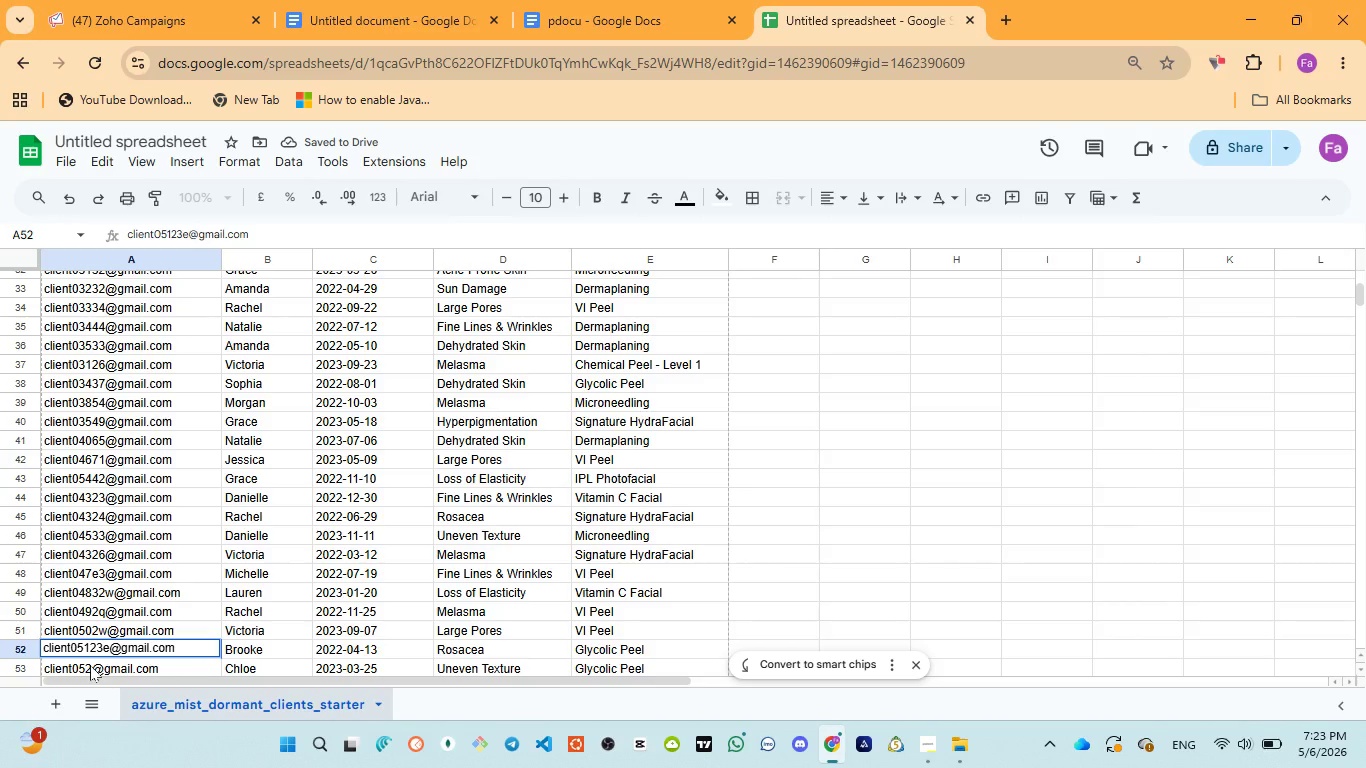 
left_click([90, 665])
 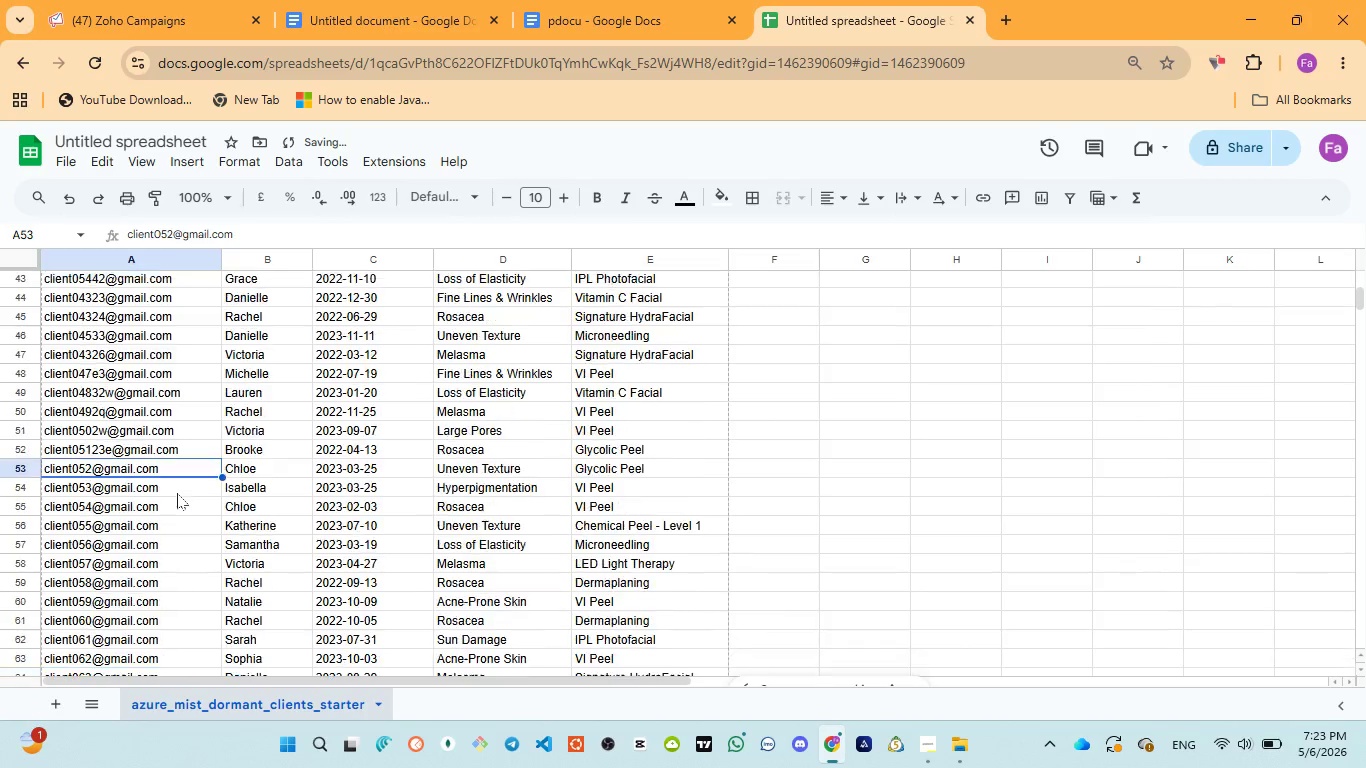 
scroll: coordinate [177, 493], scroll_direction: down, amount: 2.0
 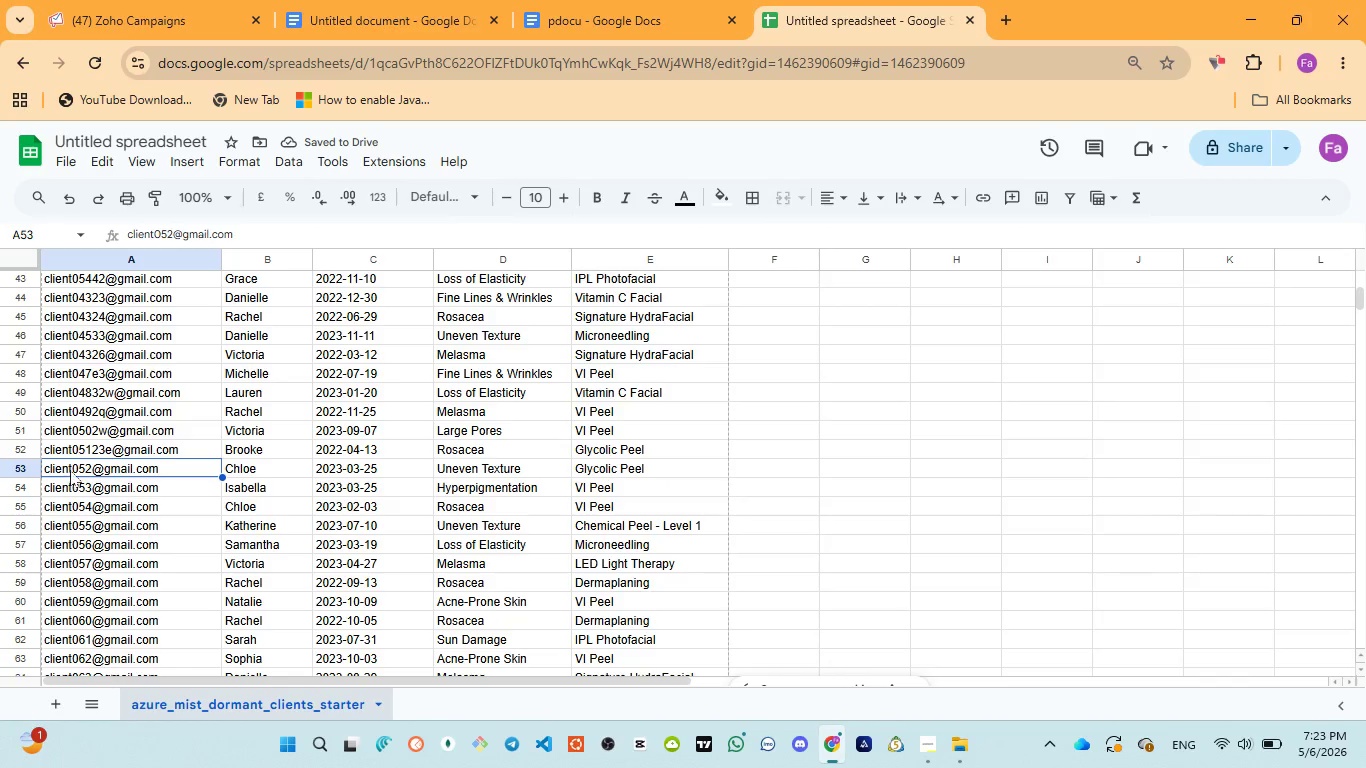 
double_click([72, 468])
 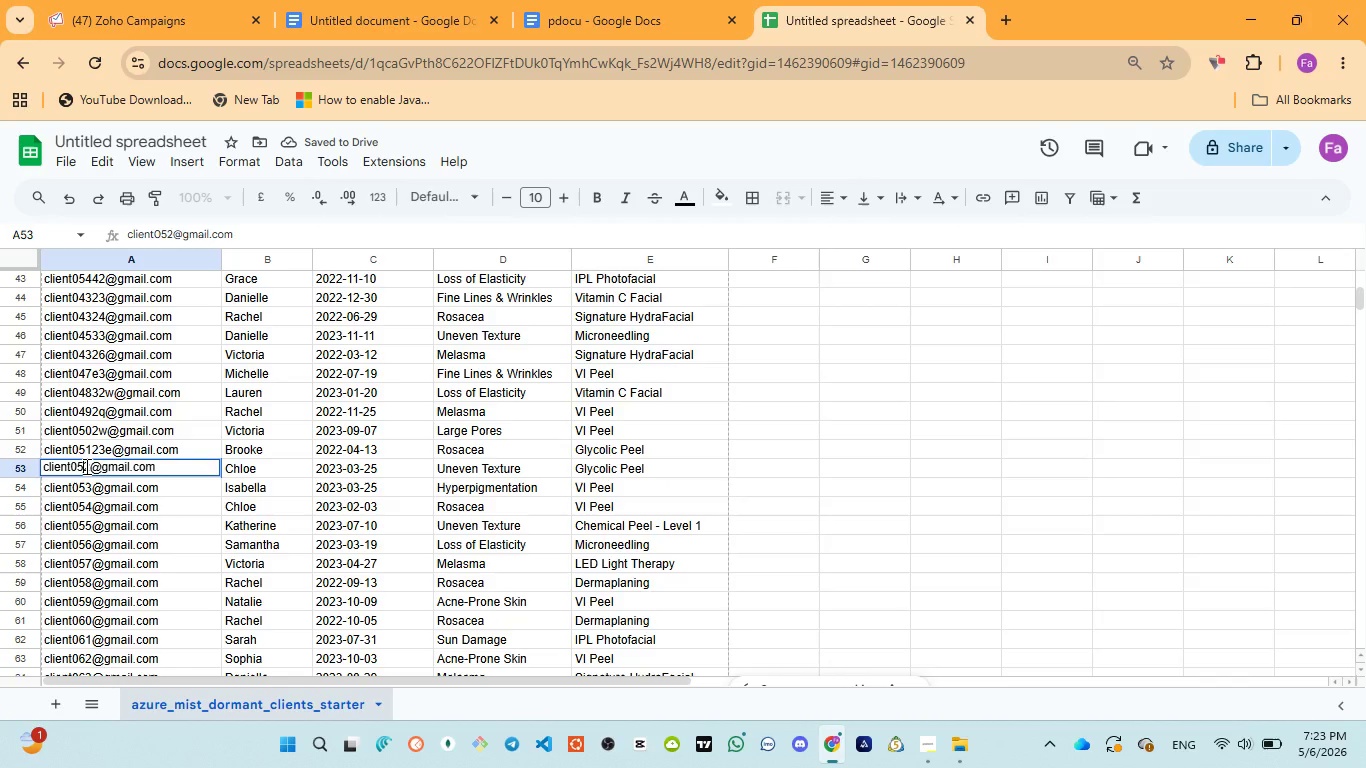 
triple_click([85, 466])
 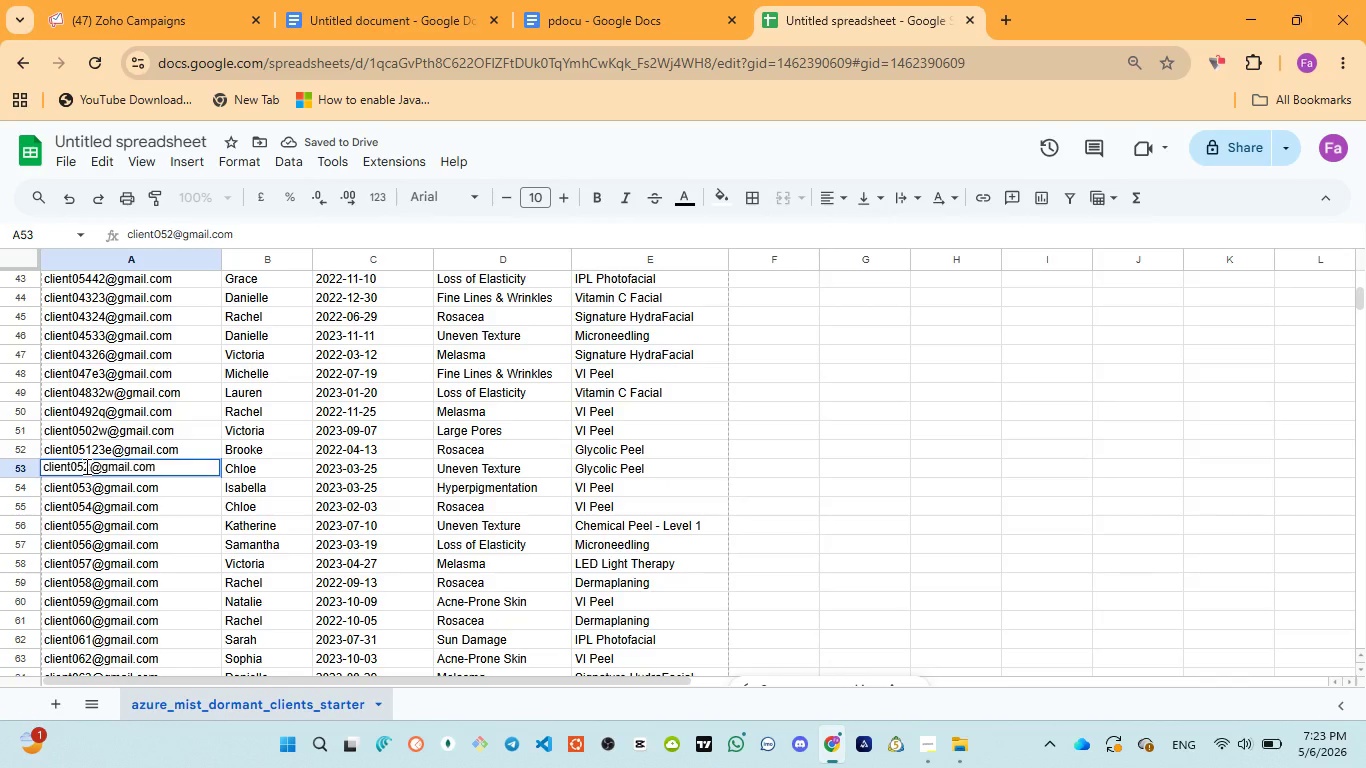 
type(12)
 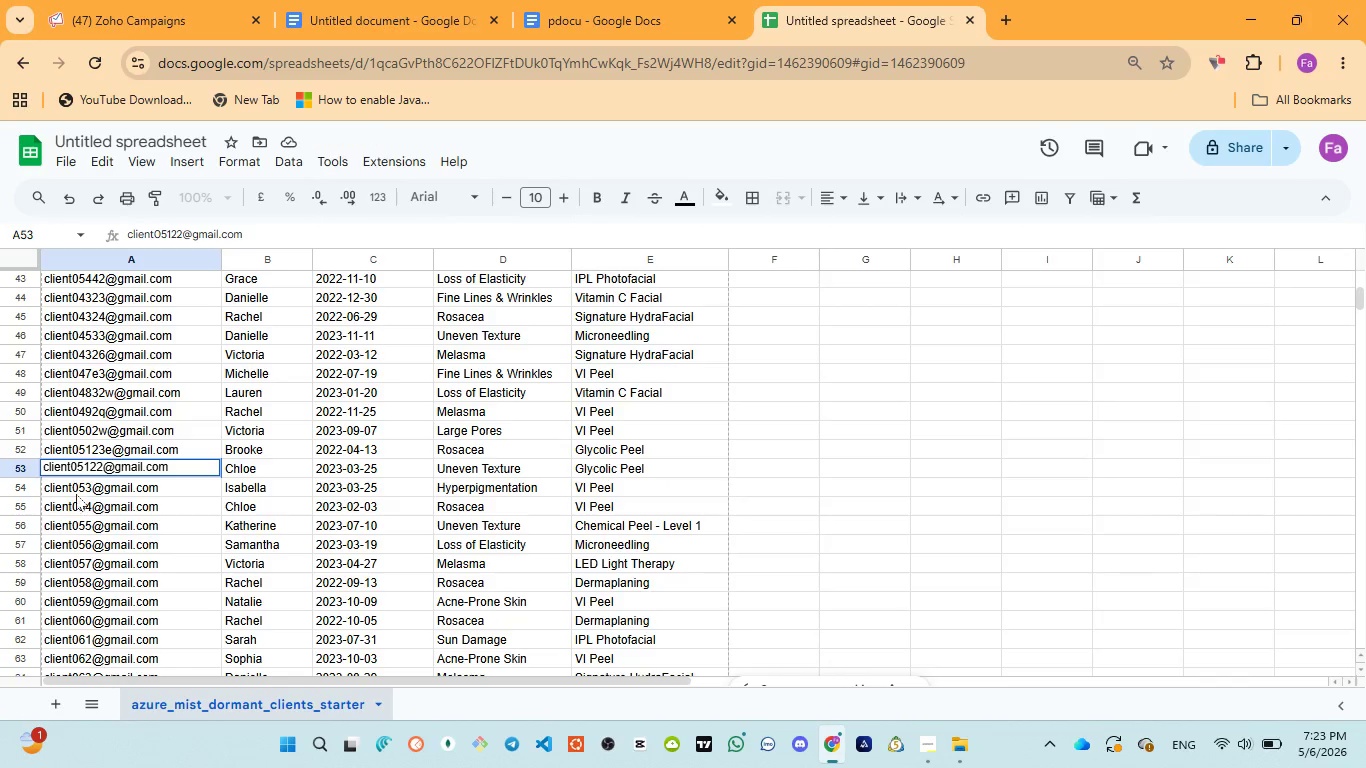 
left_click([76, 494])
 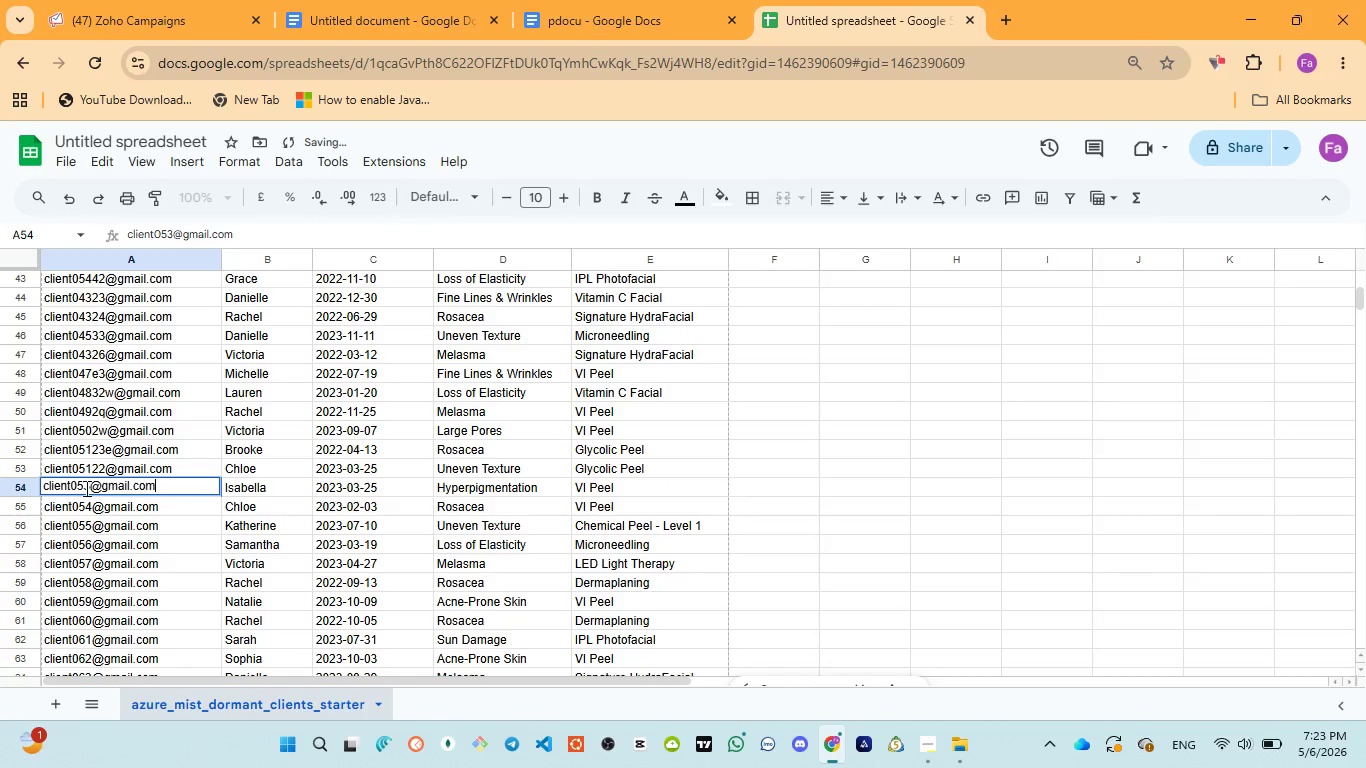 
triple_click([85, 488])
 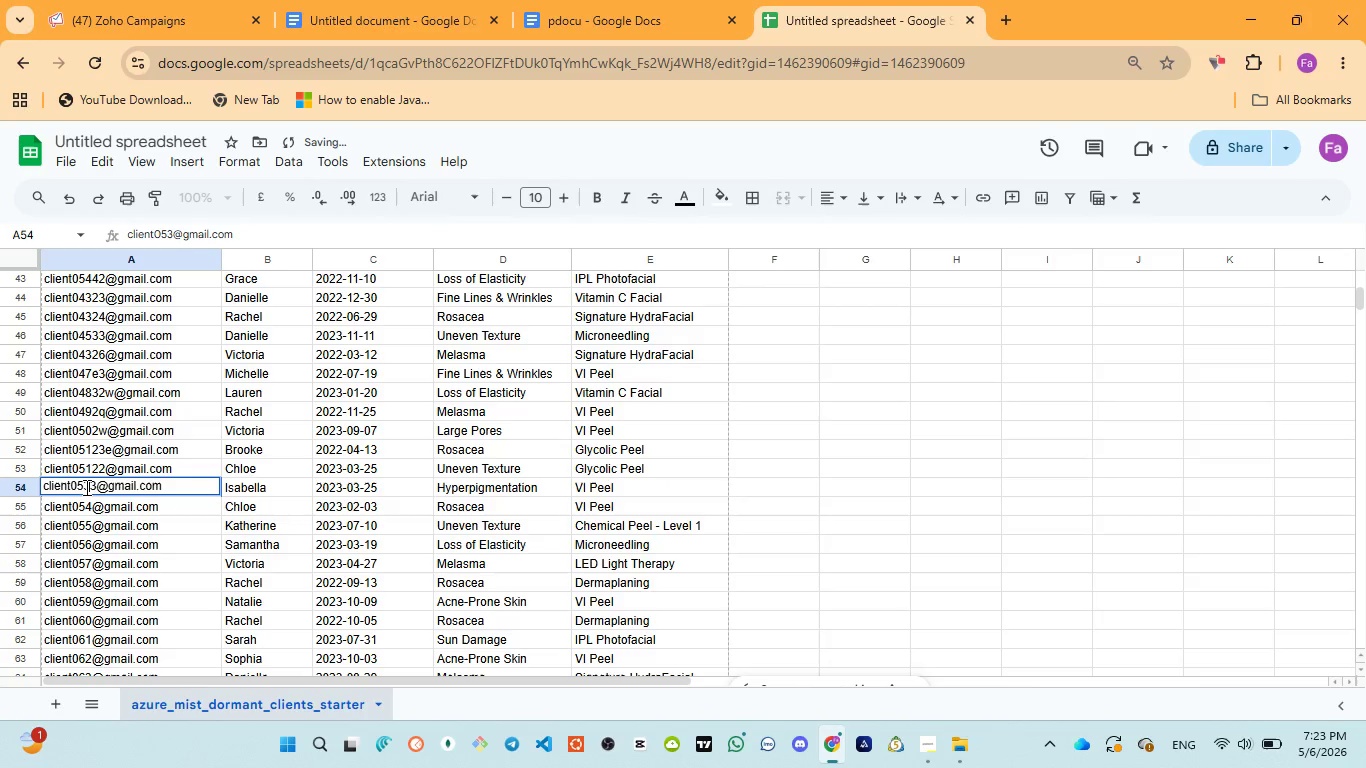 
type(32)
 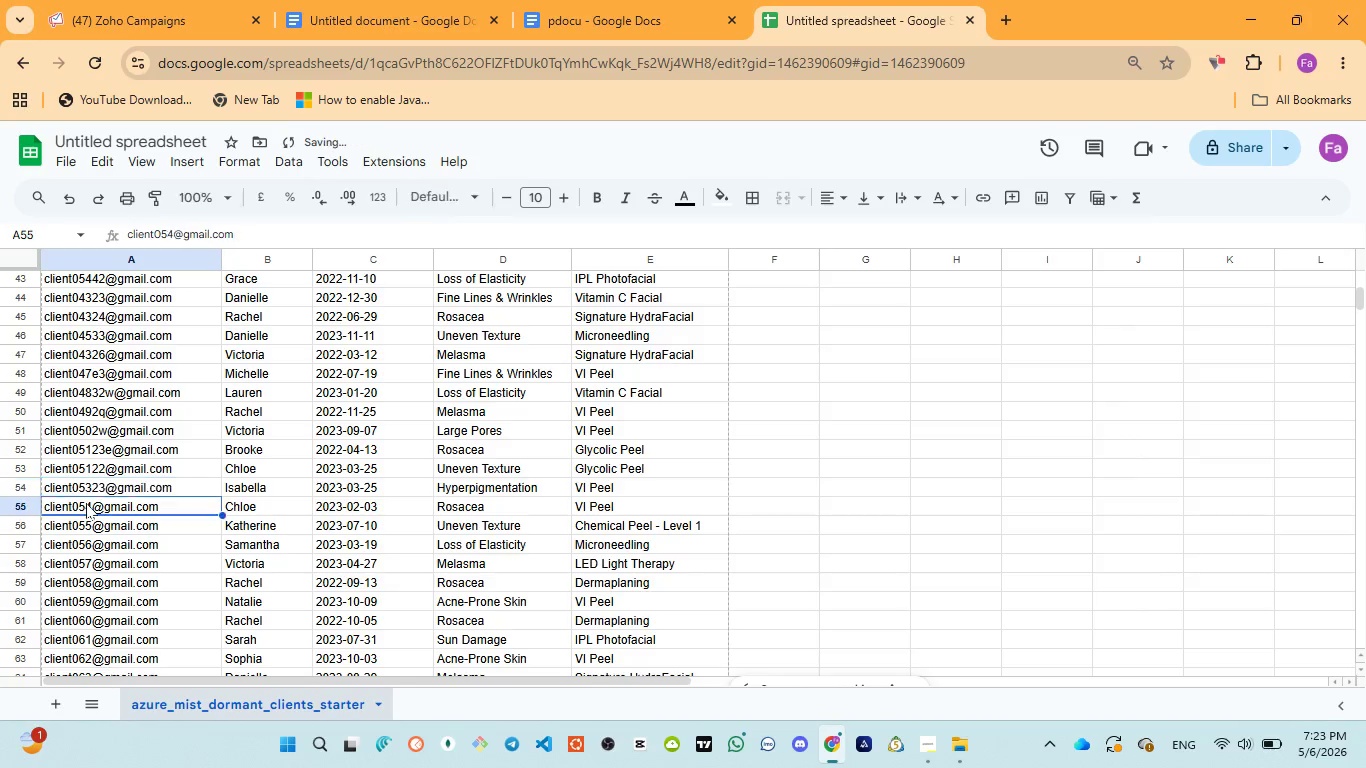 
double_click([86, 503])
 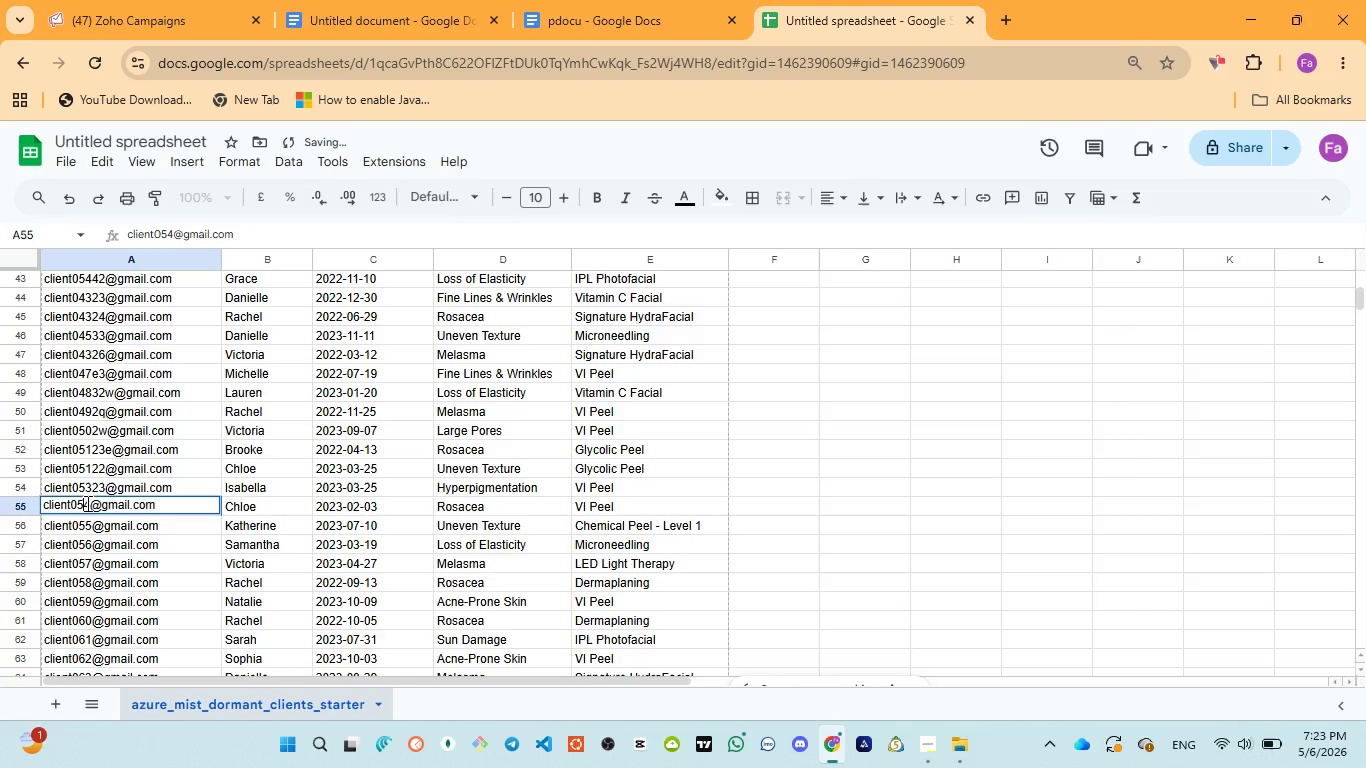 
left_click([86, 503])
 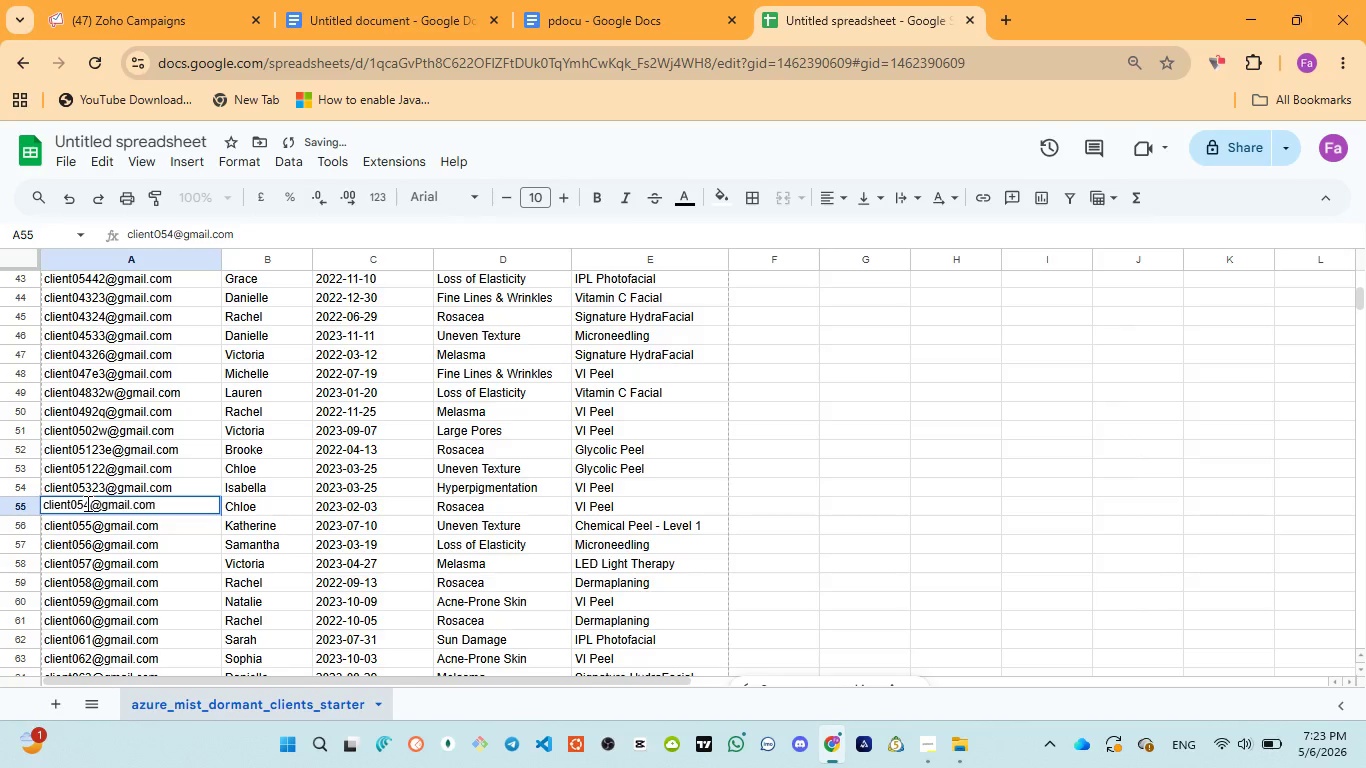 
type(34r)
 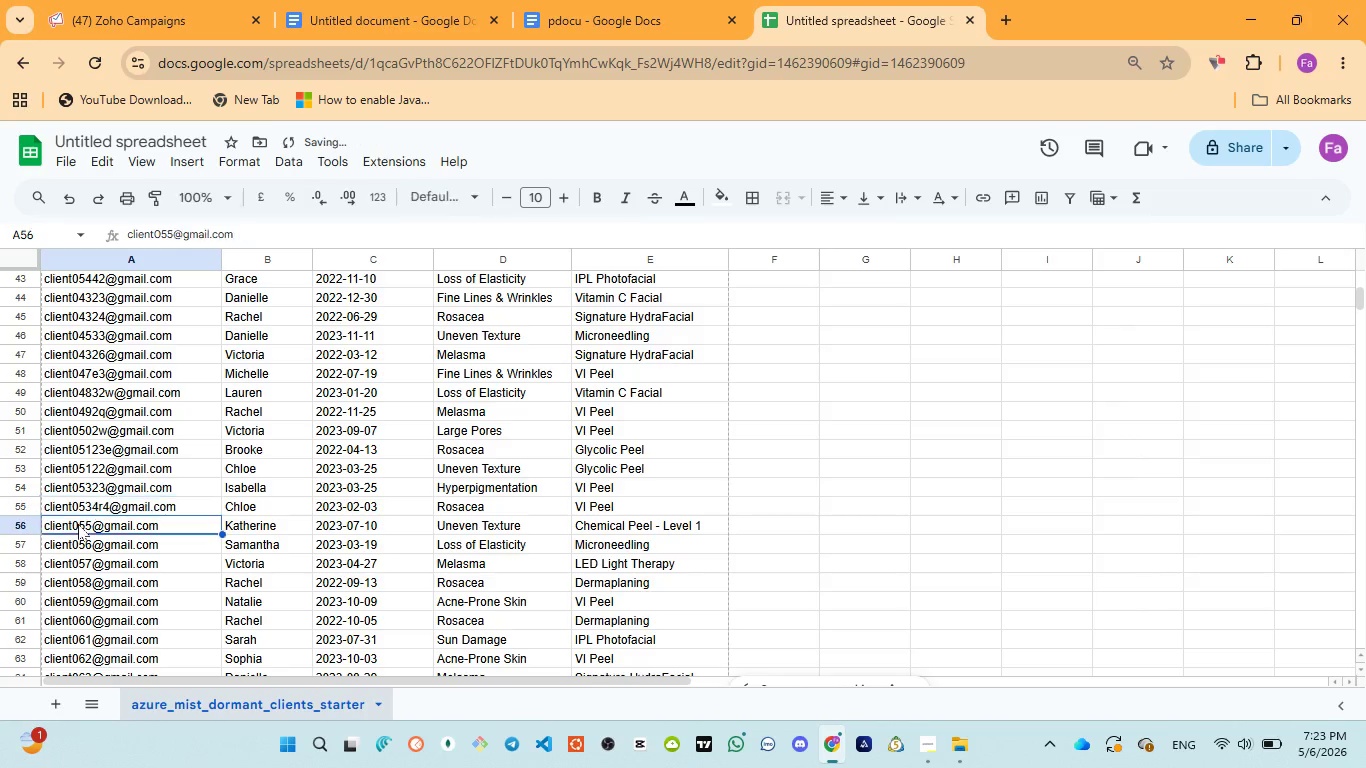 
double_click([78, 524])
 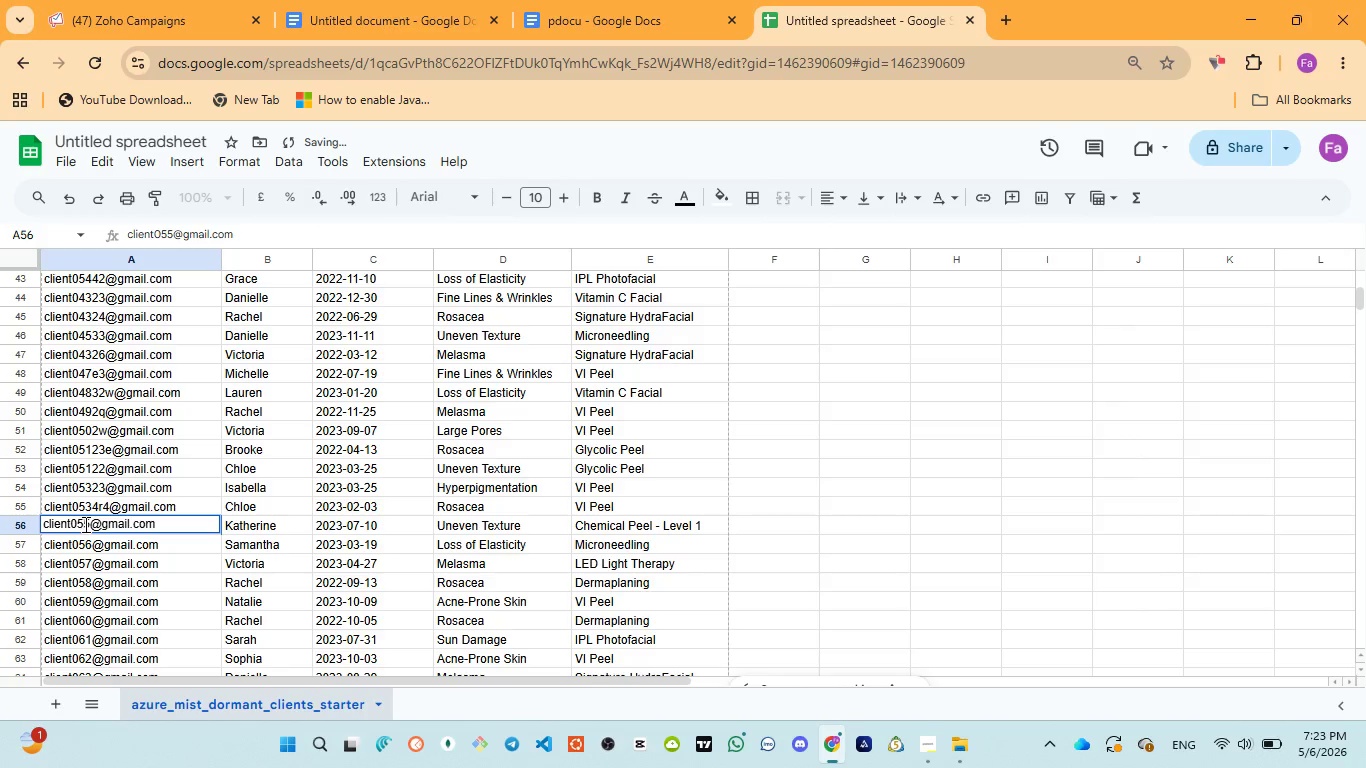 
type(6t)
 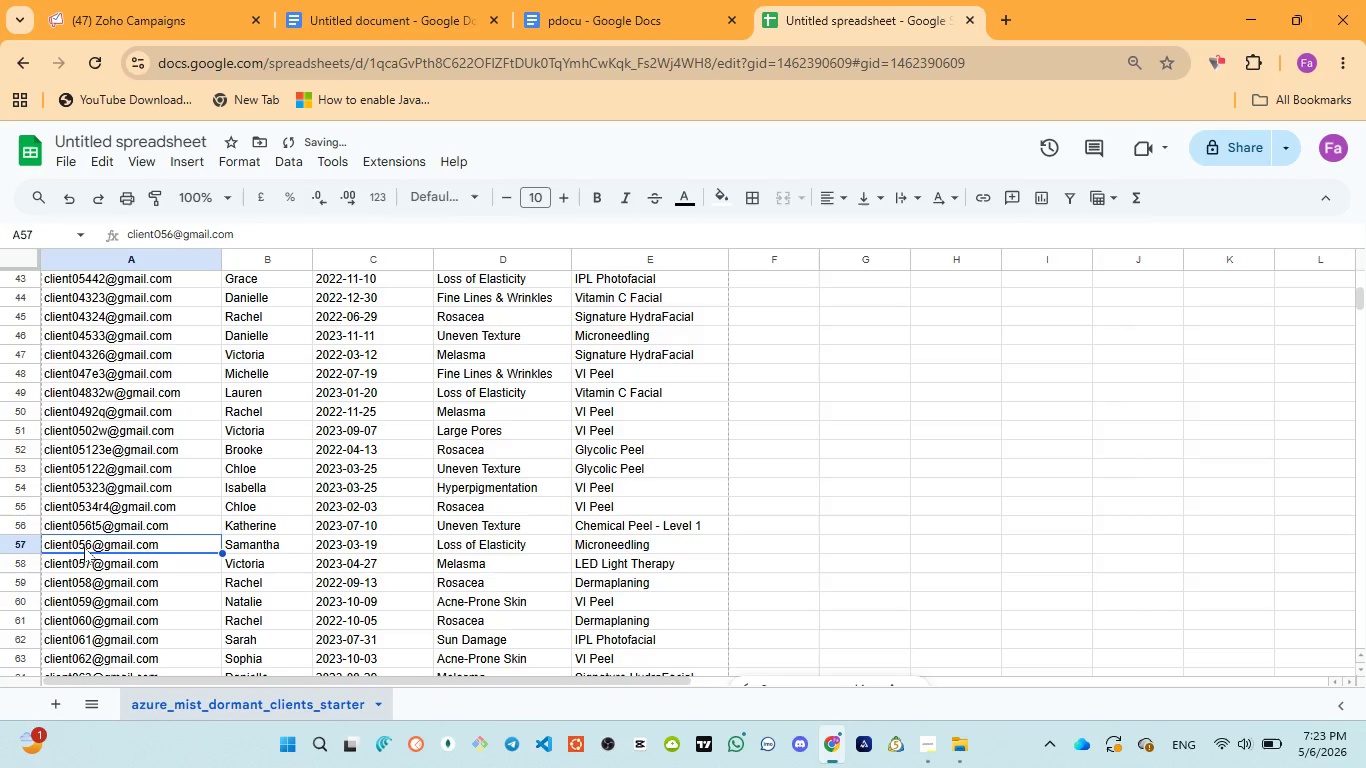 
double_click([84, 547])
 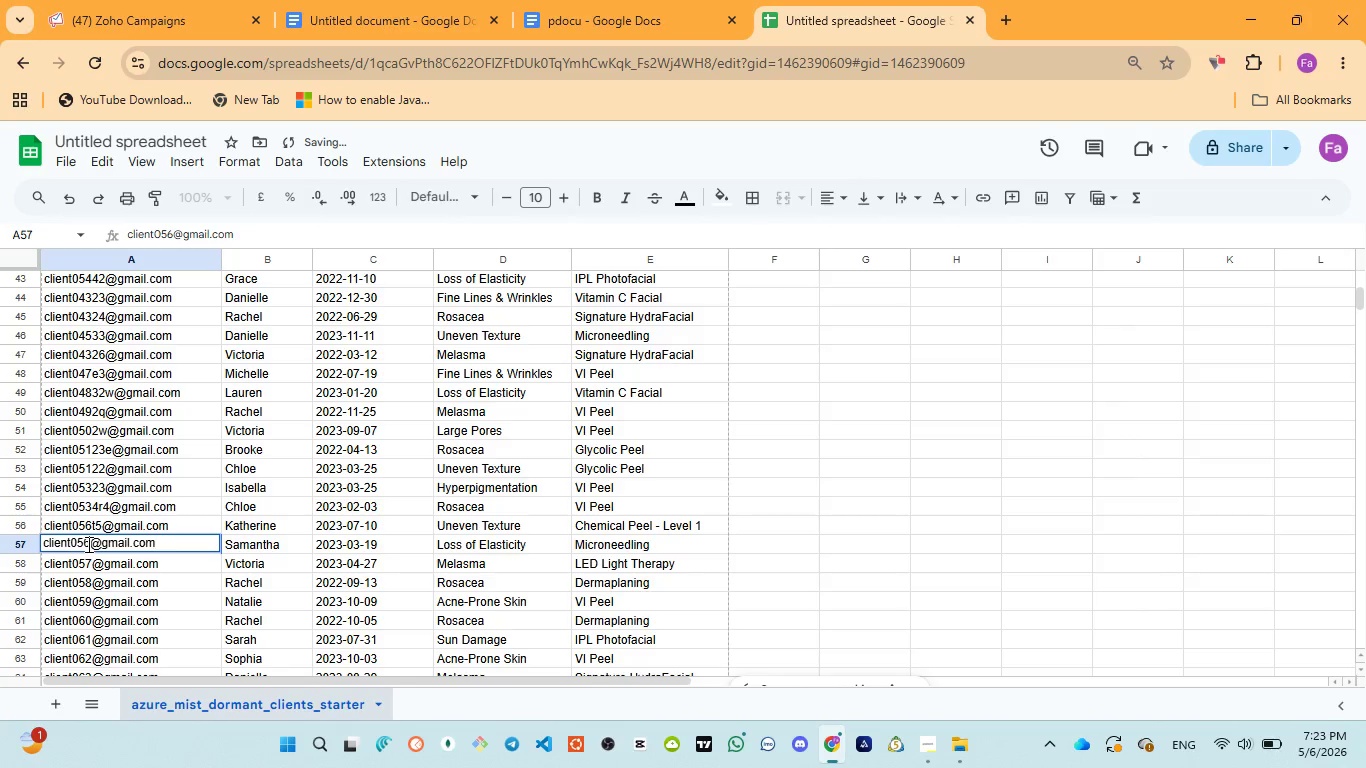 
triple_click([87, 544])
 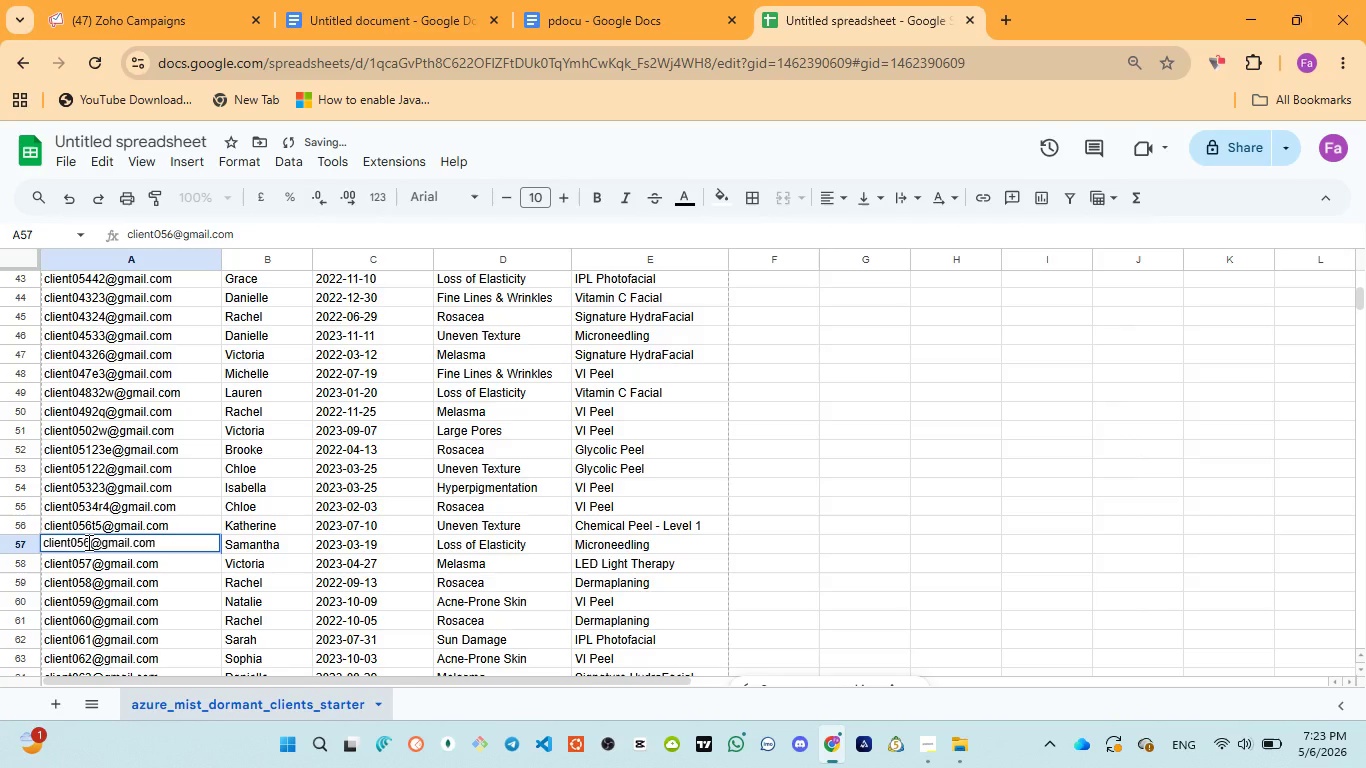 
left_click([87, 542])
 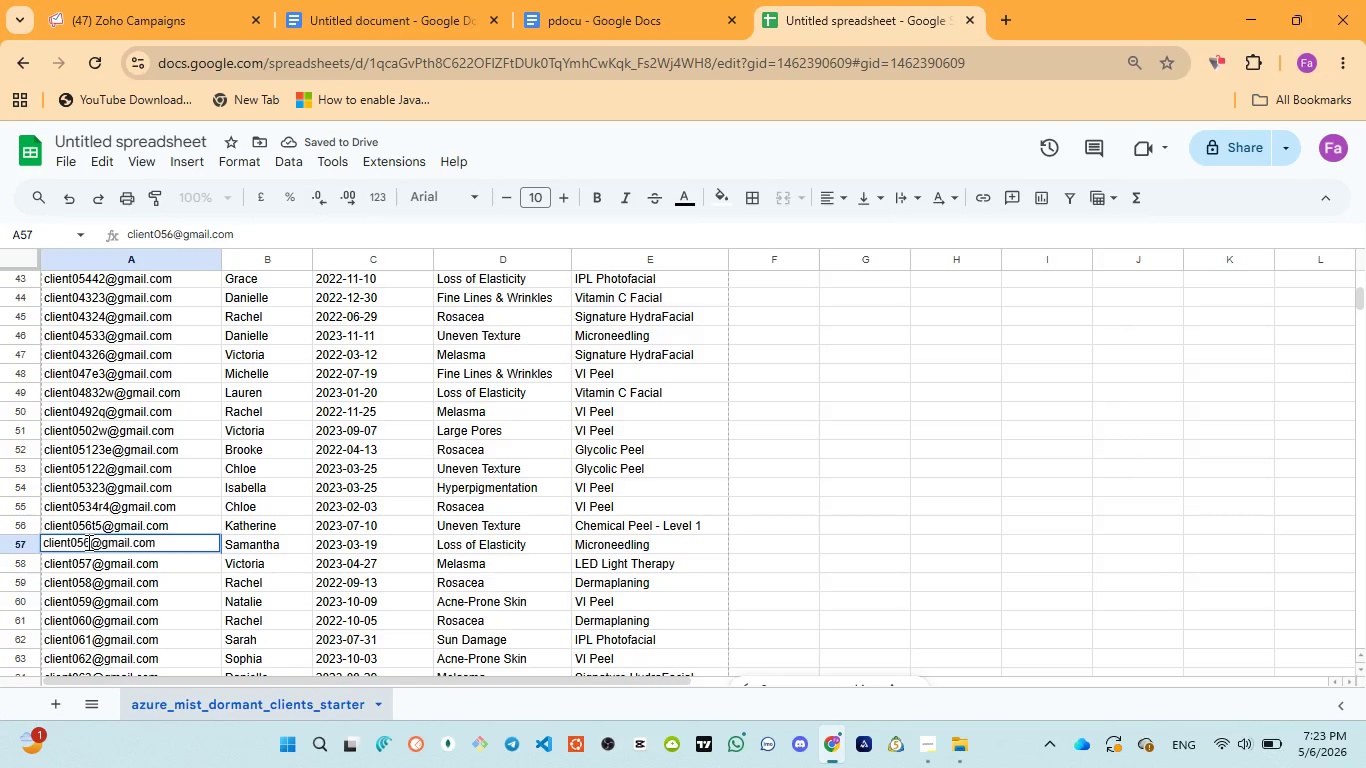 
type(6t)
 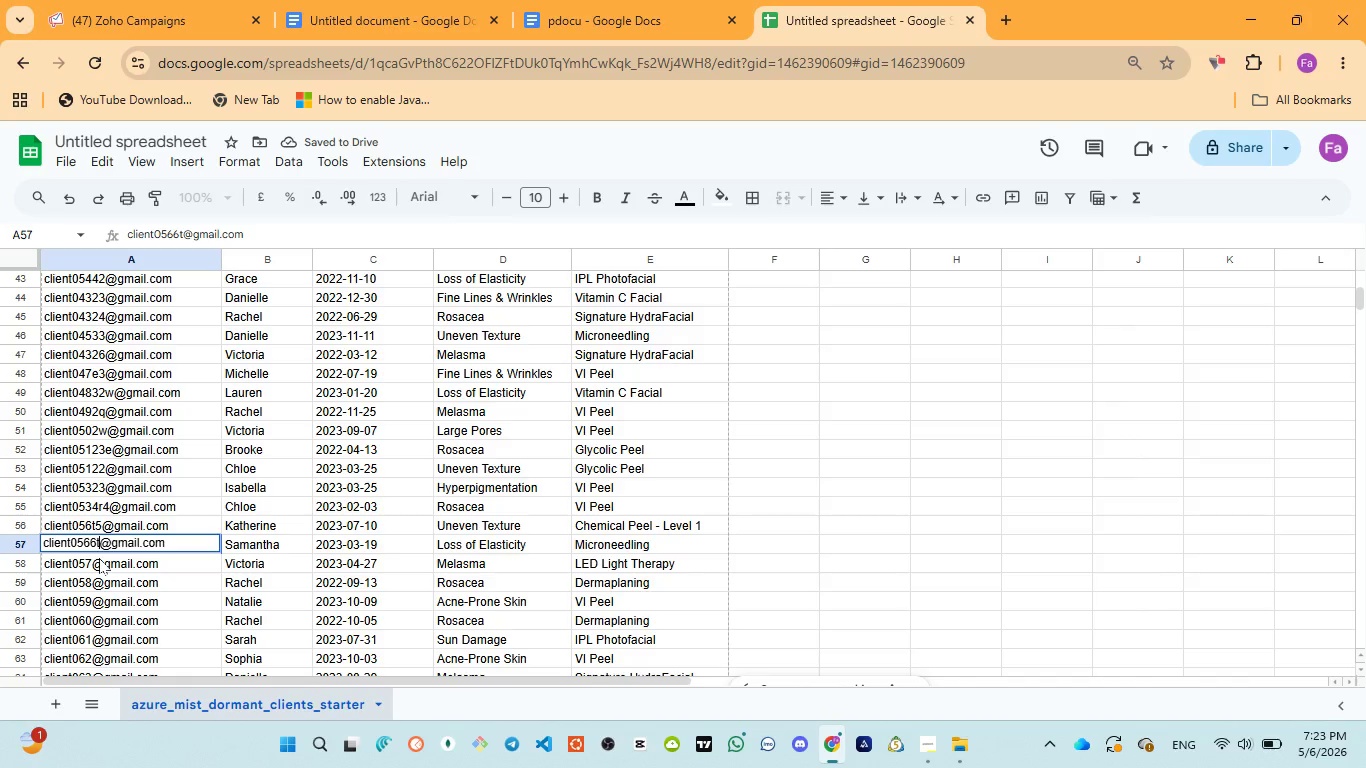 
double_click([99, 558])
 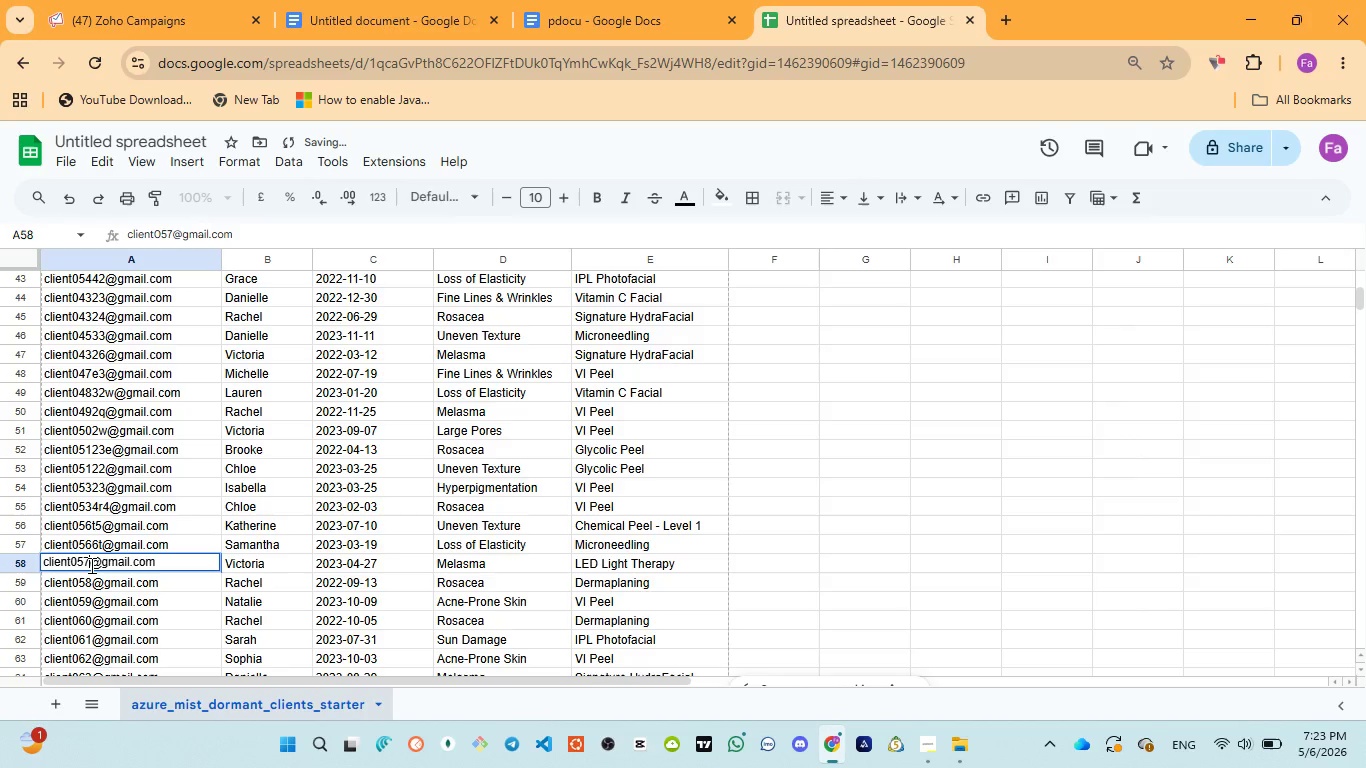 
left_click([90, 565])
 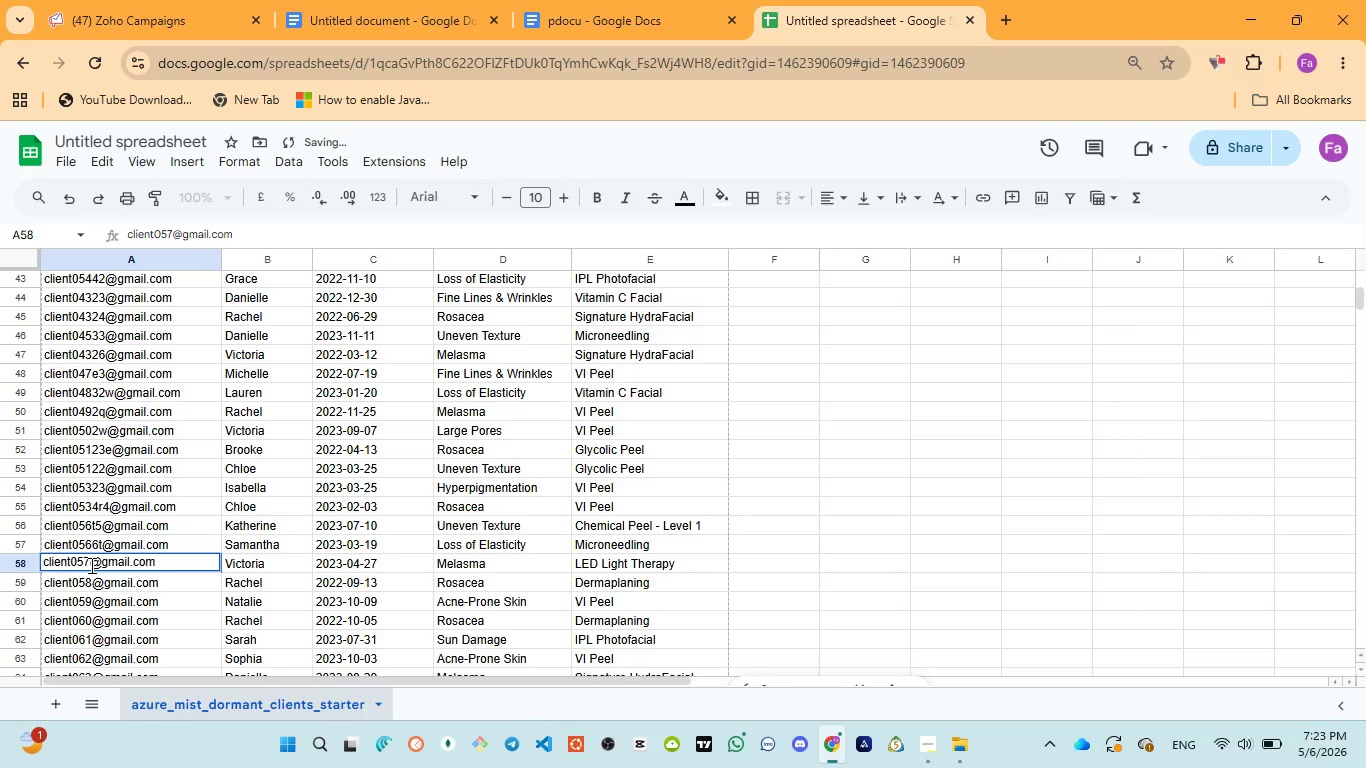 
type(3w)
 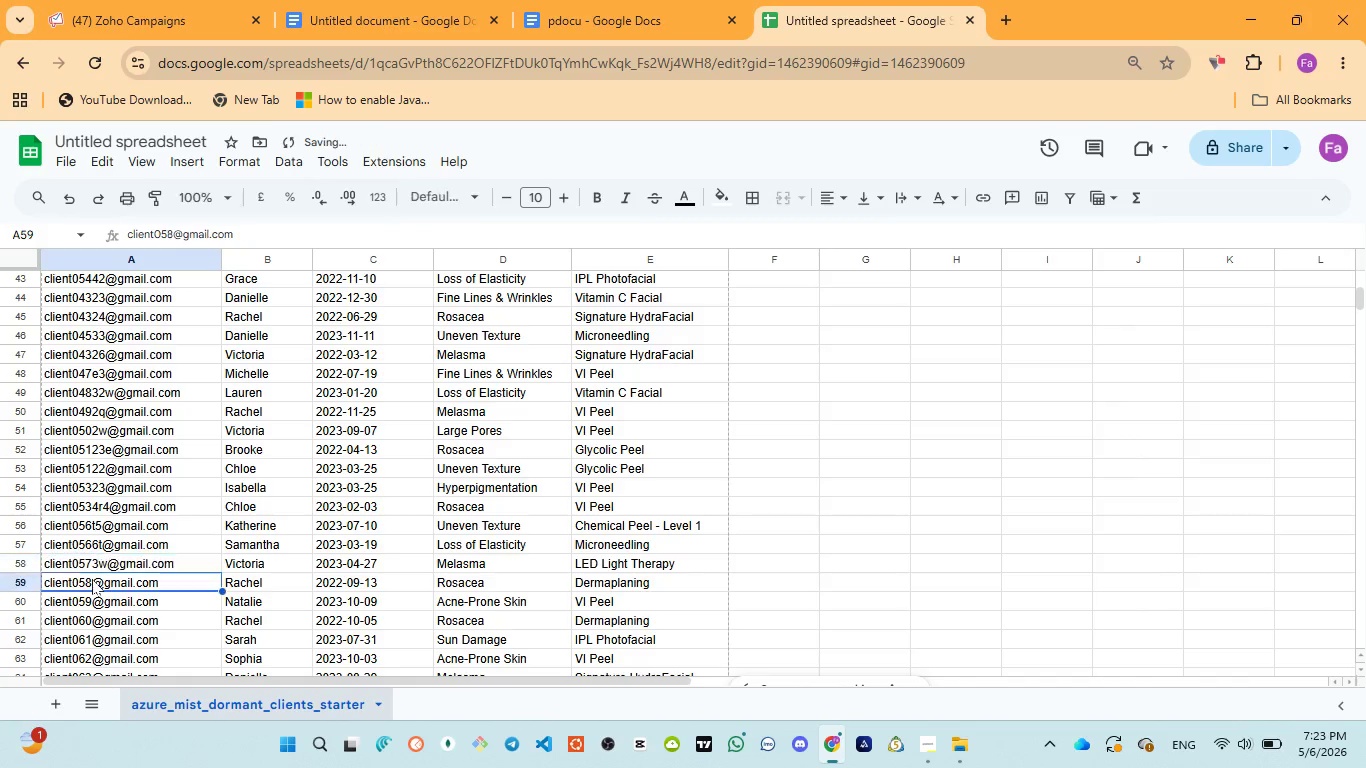 
double_click([92, 579])
 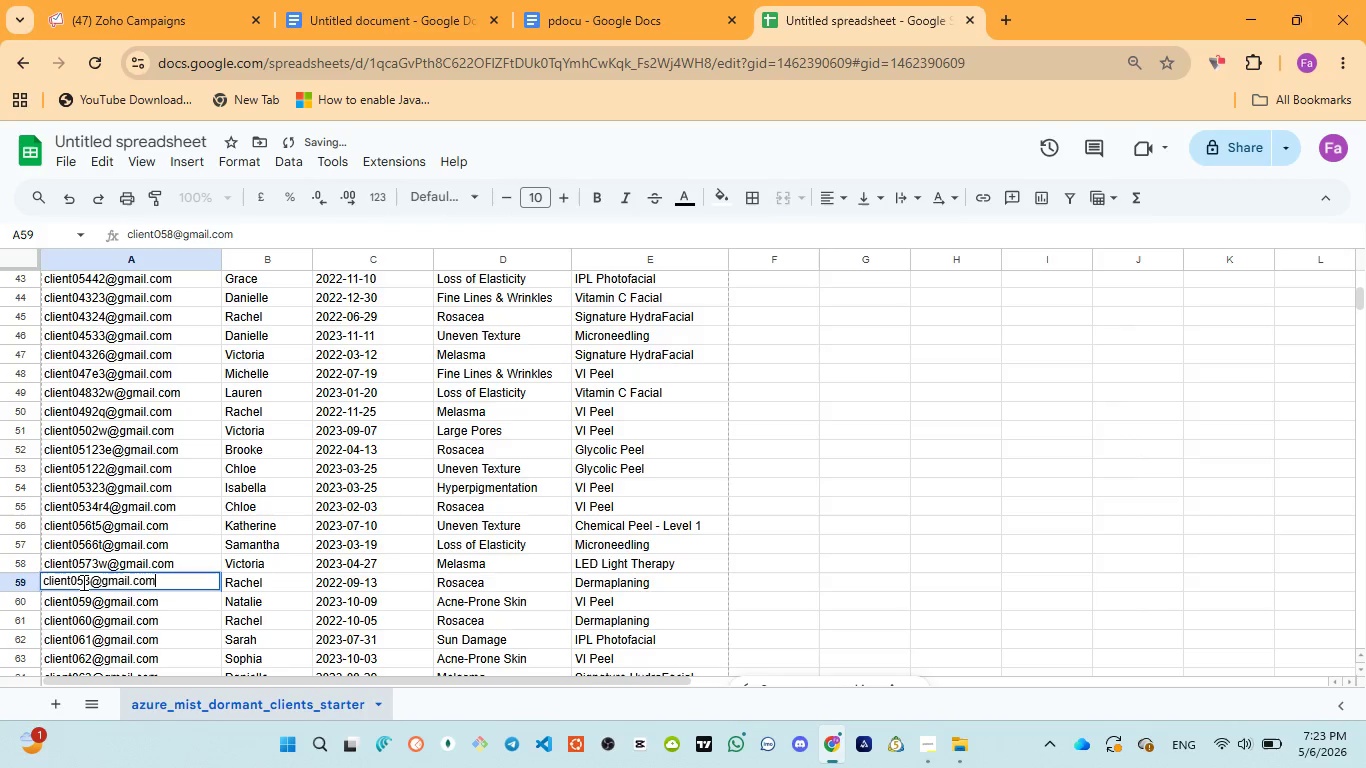 
left_click([82, 582])
 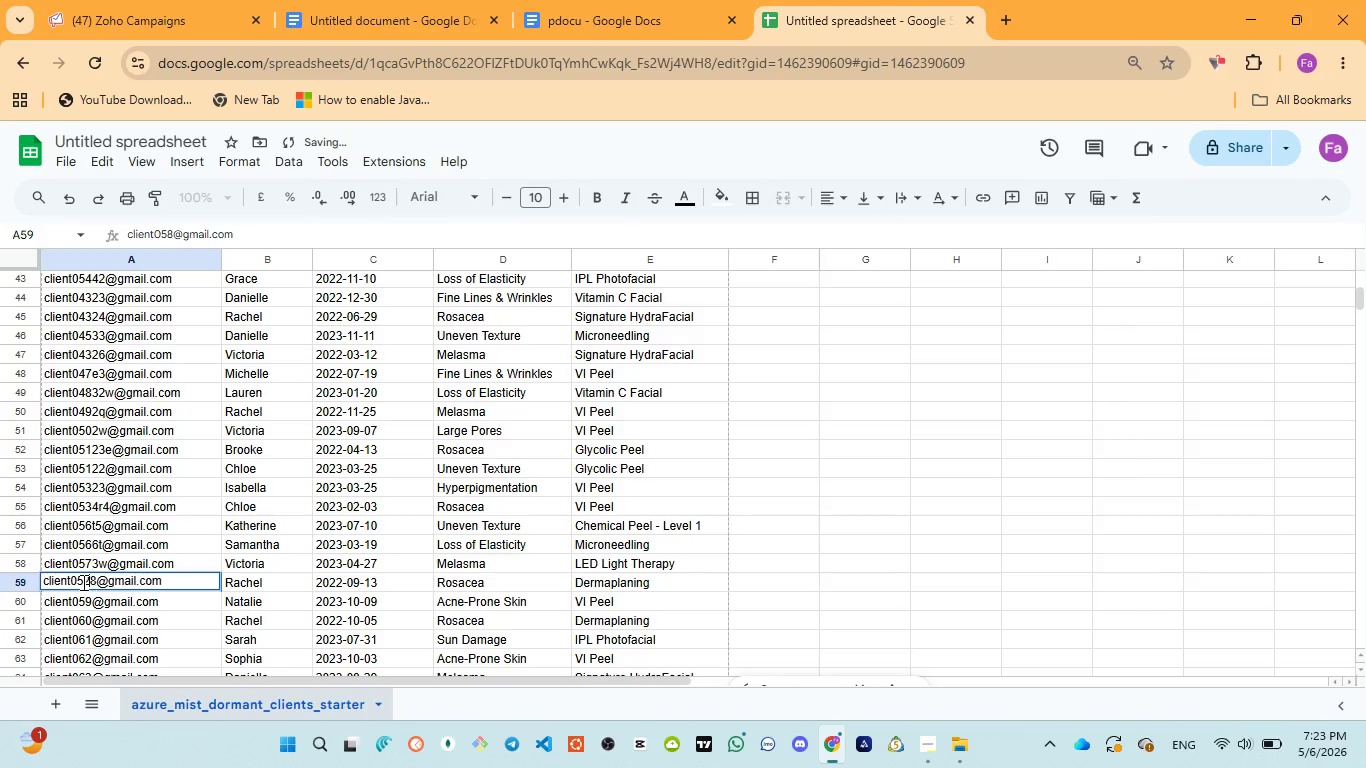 
type(2w)
 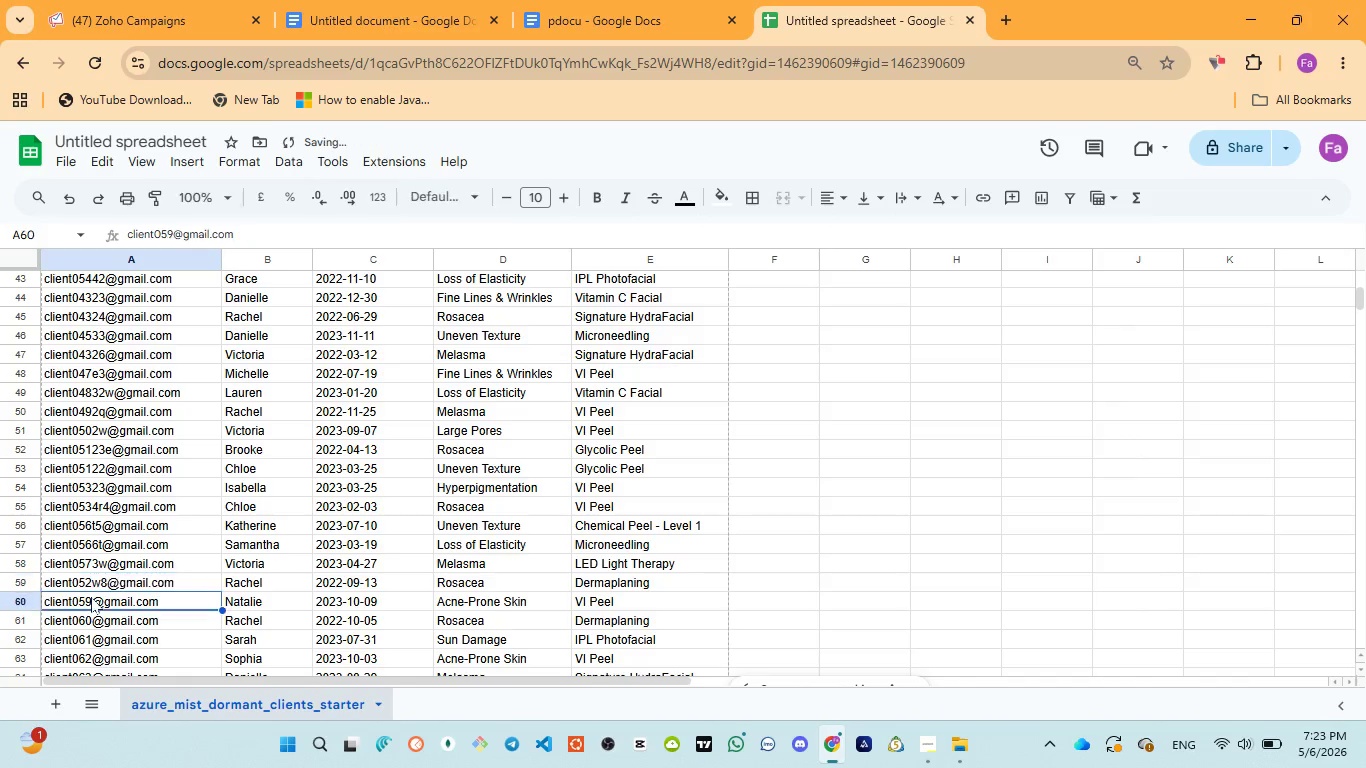 
double_click([91, 597])
 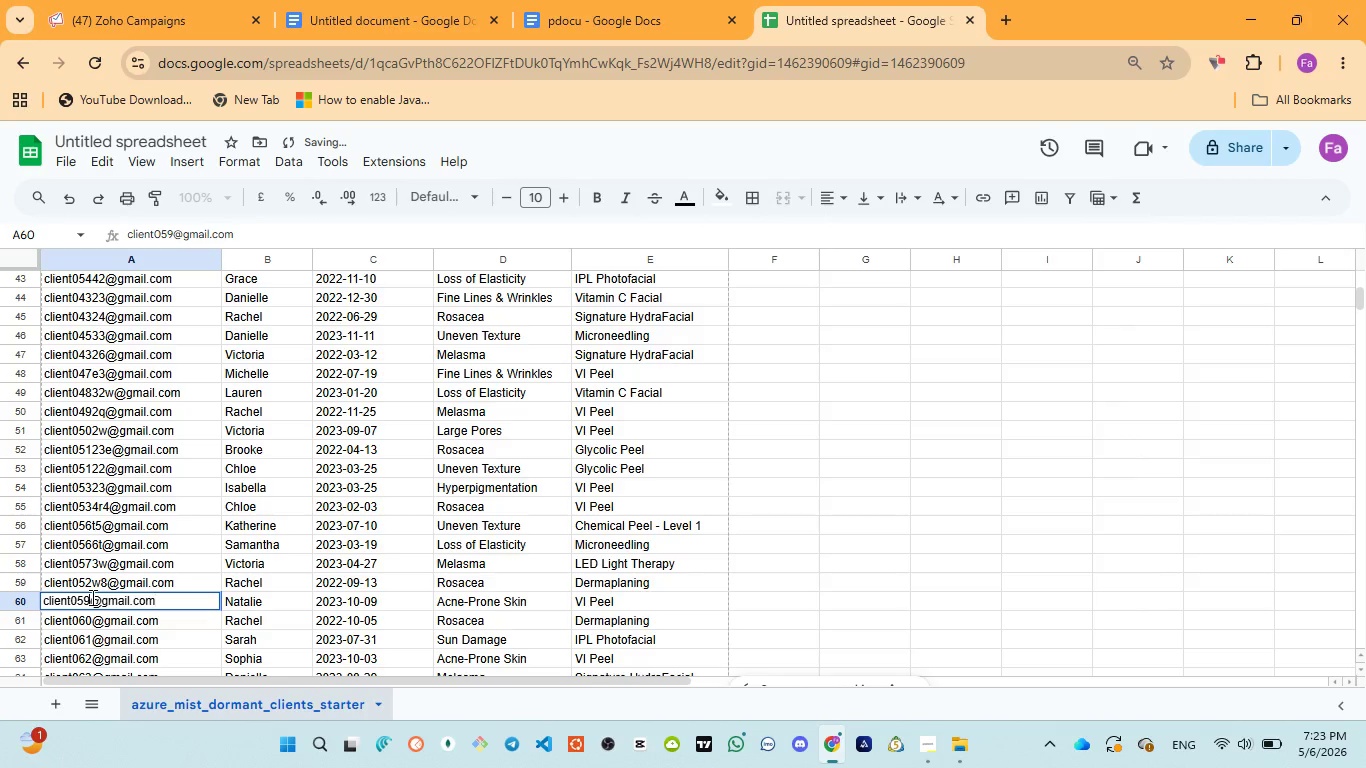 
left_click([91, 597])
 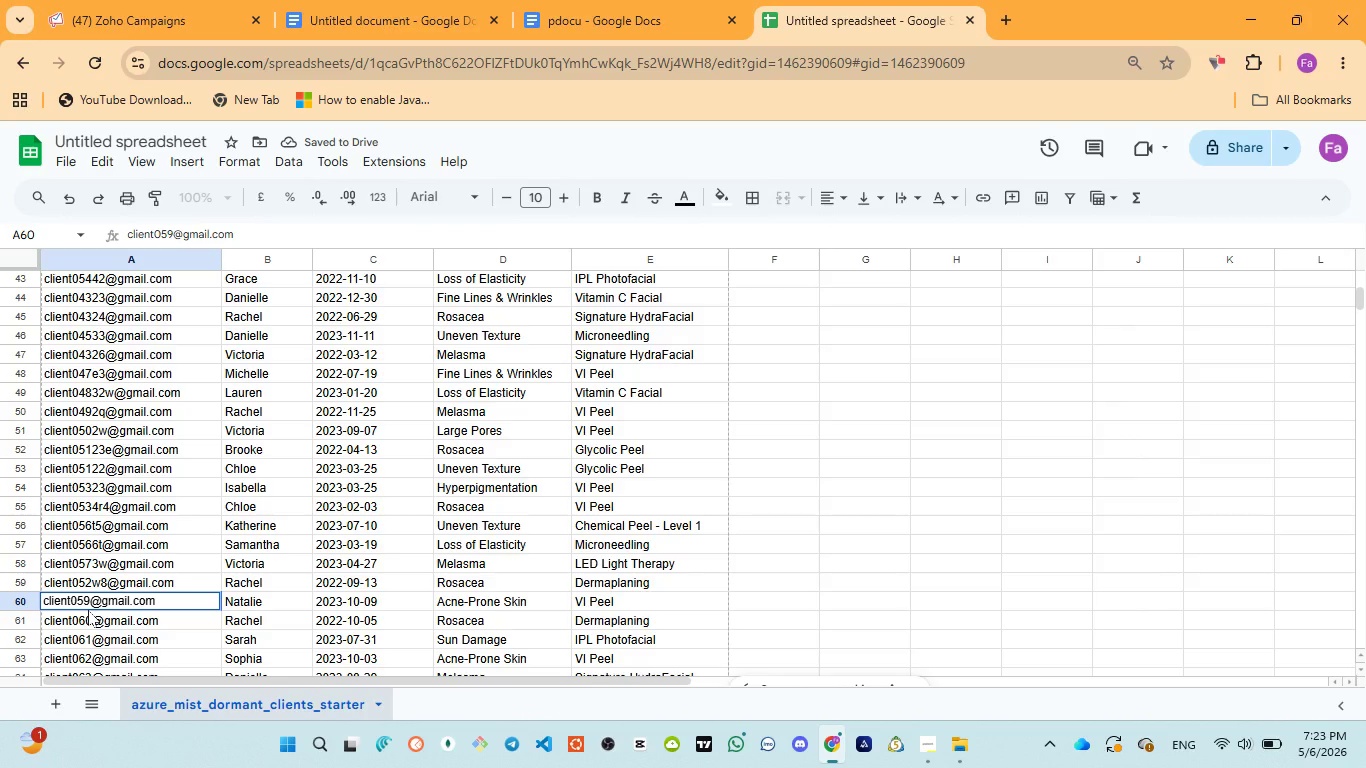 
type(34)
 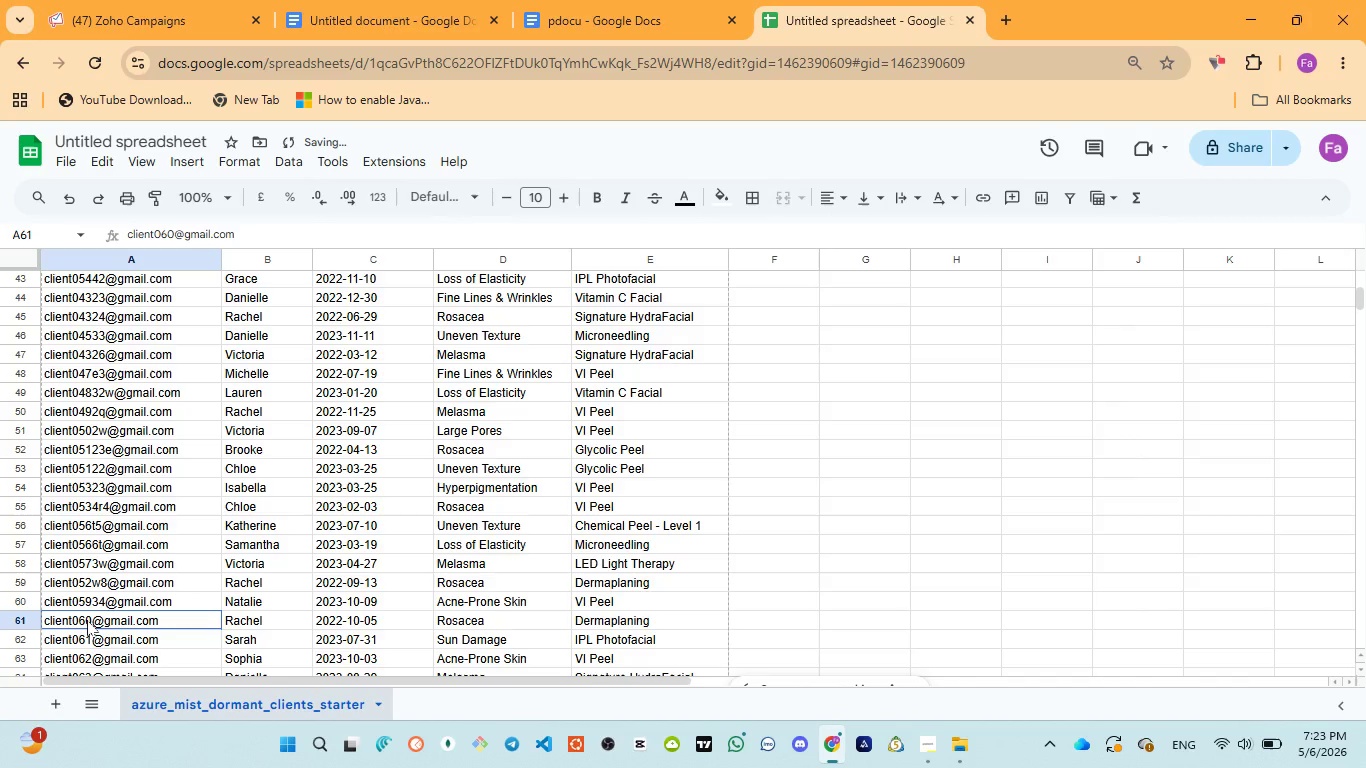 
double_click([87, 620])
 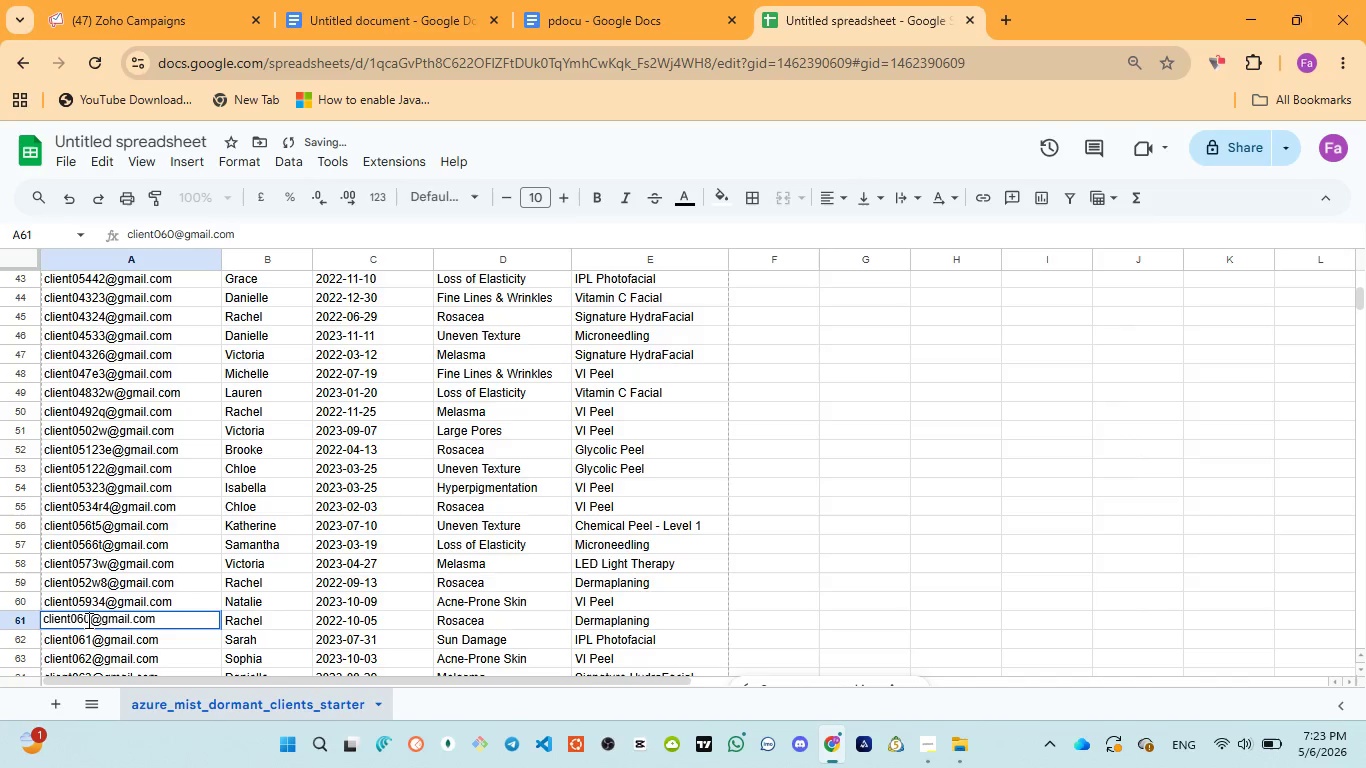 
left_click([87, 620])
 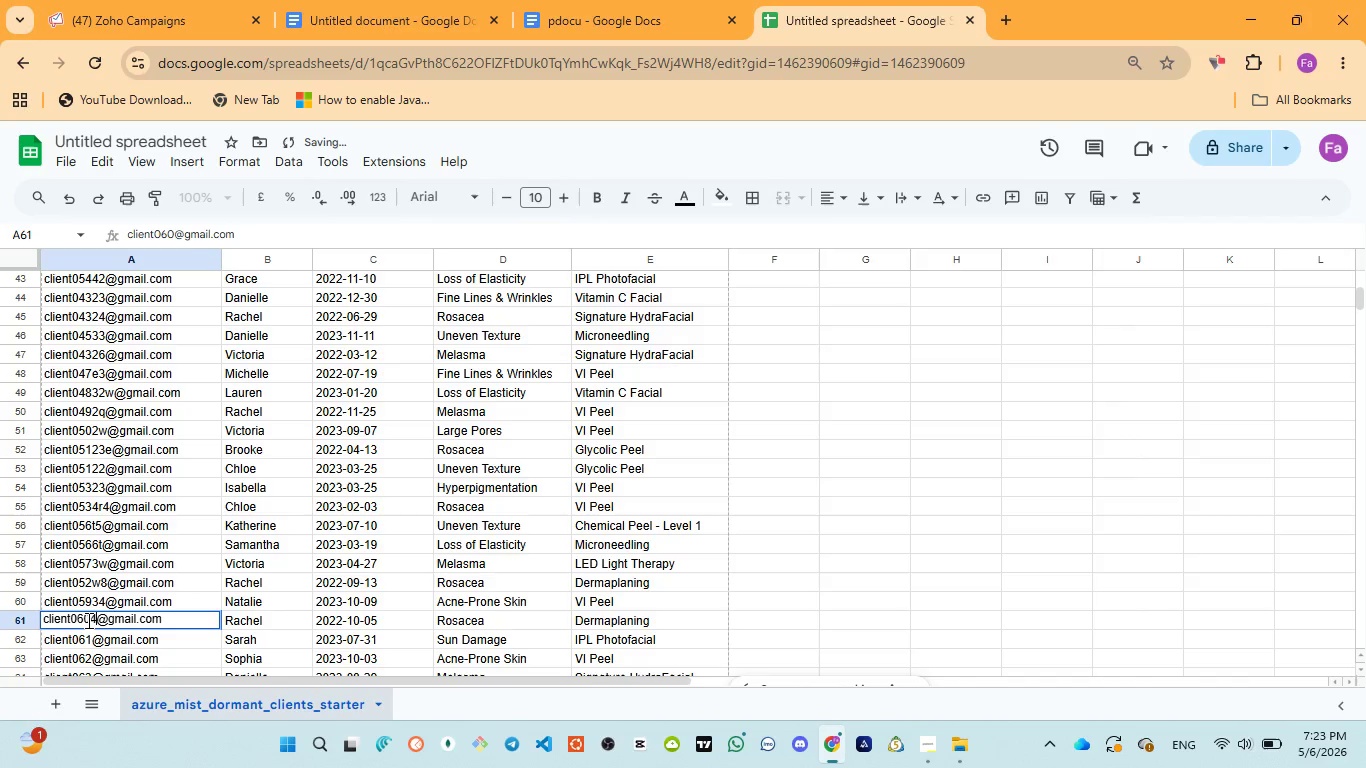 
type(4er)
 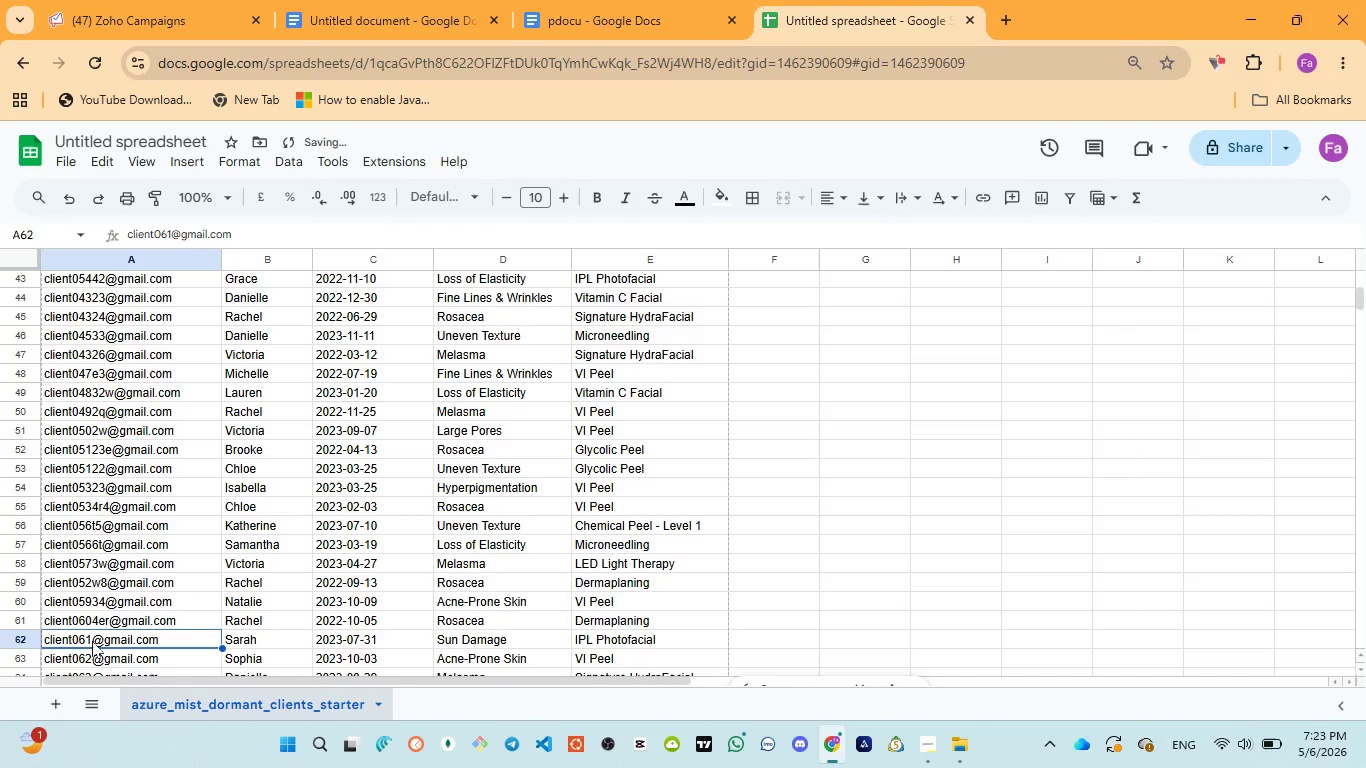 
double_click([92, 641])
 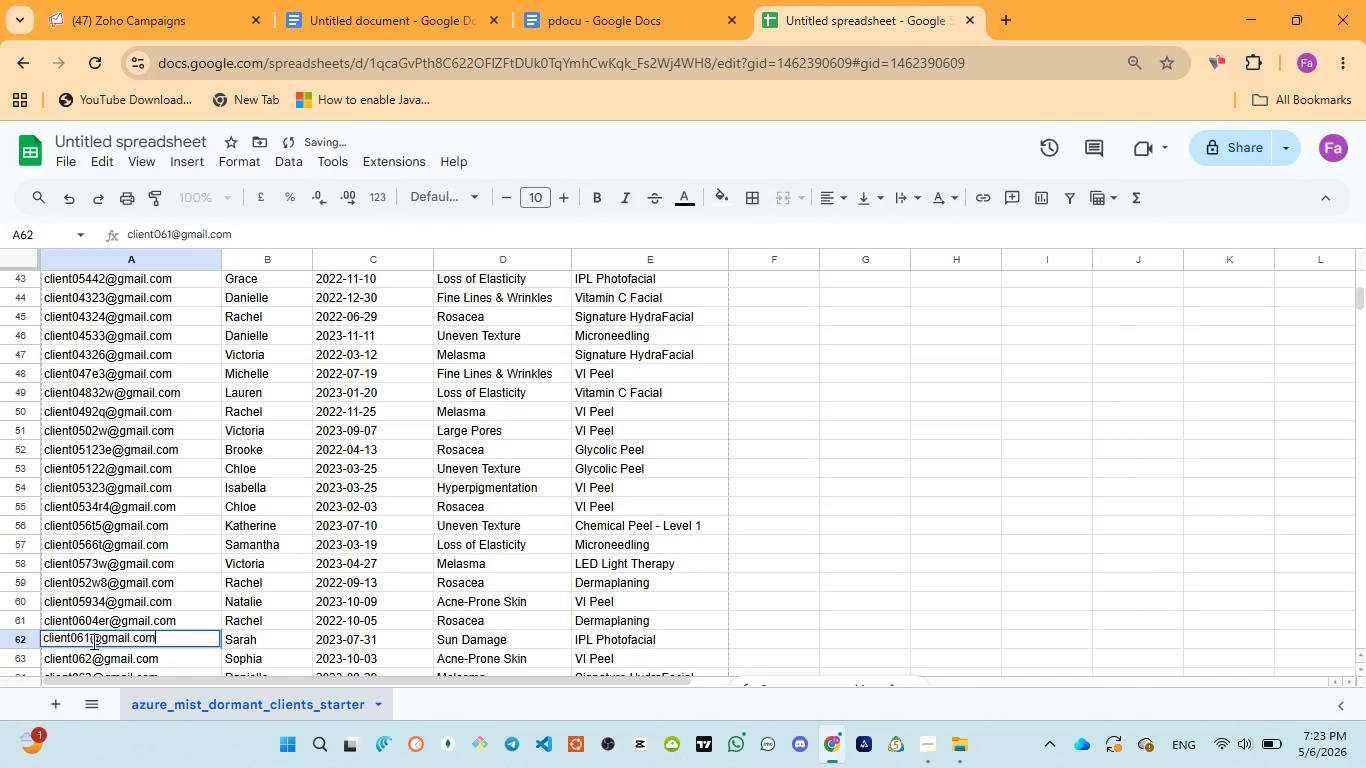 
left_click([92, 641])
 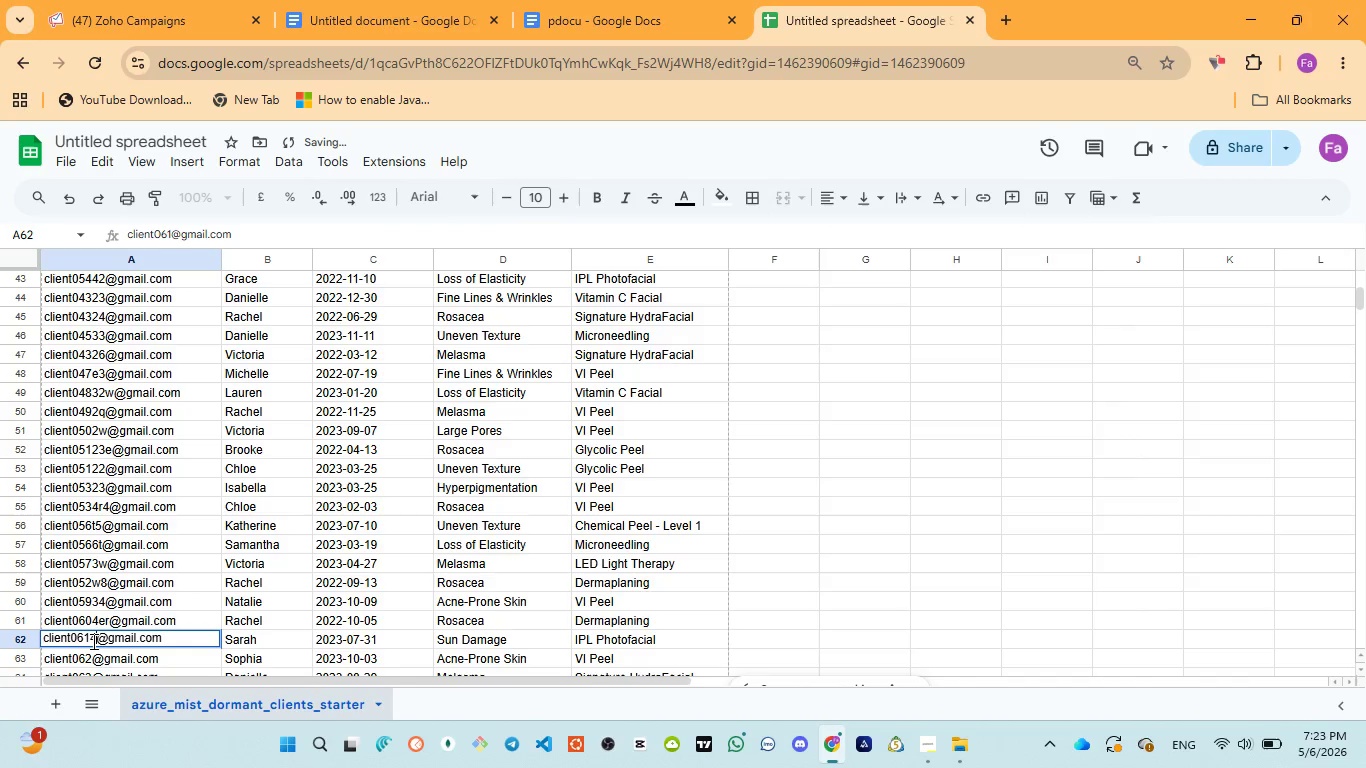 
type(4e)
 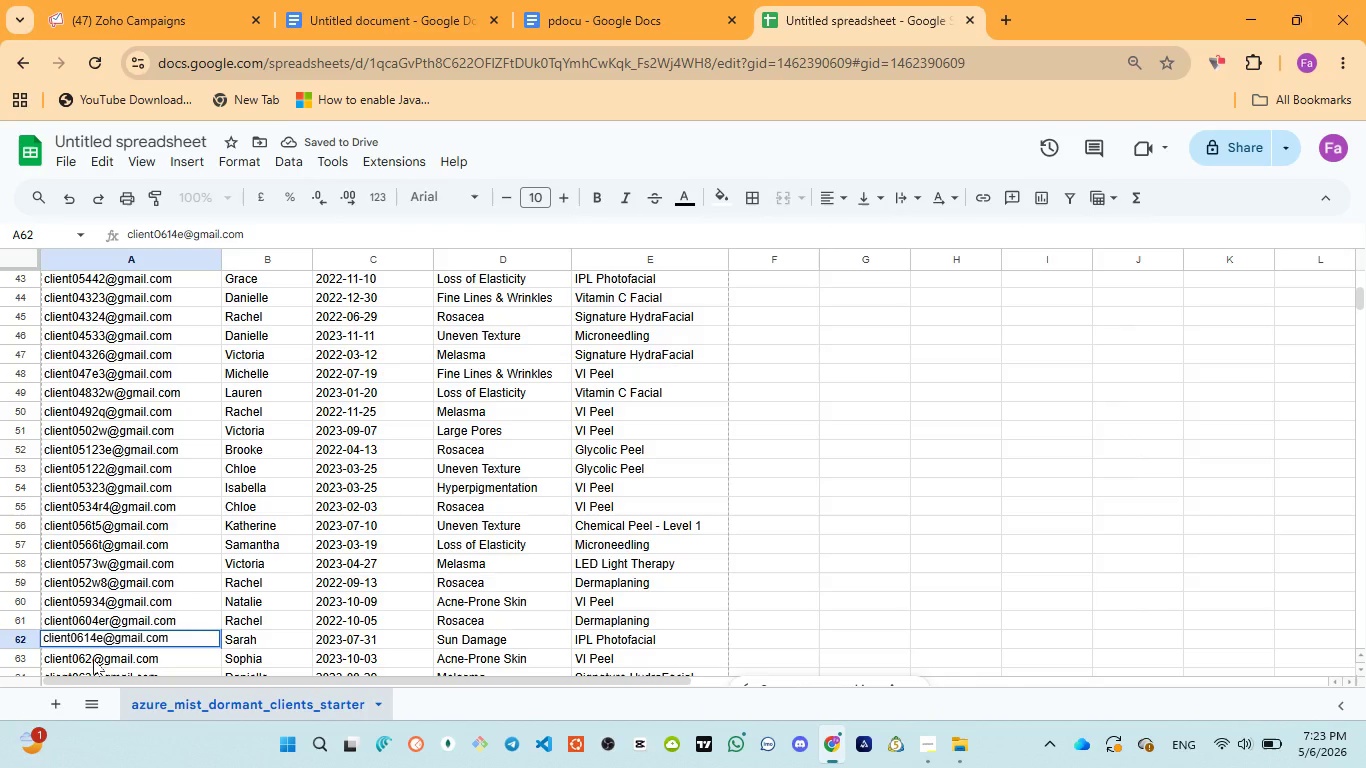 
left_click([93, 659])
 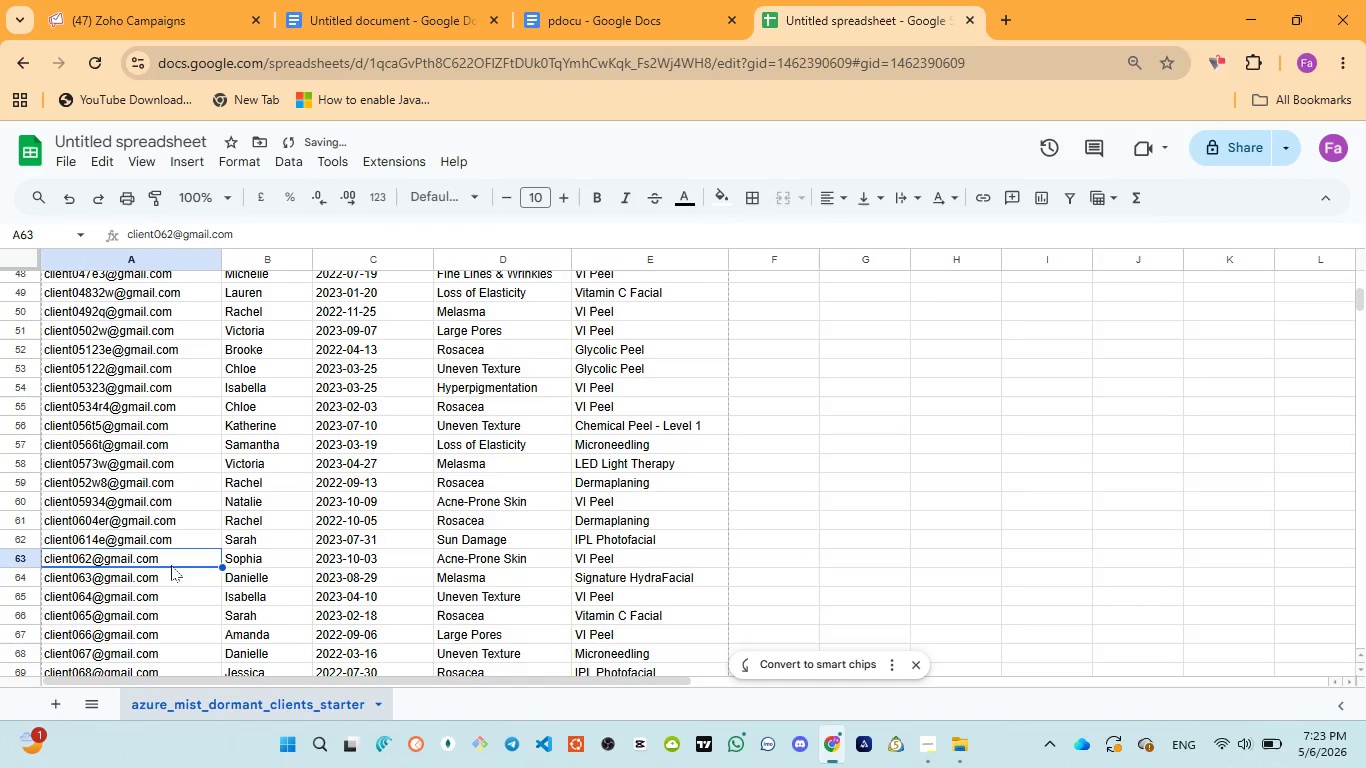 
scroll: coordinate [172, 565], scroll_direction: down, amount: 2.0
 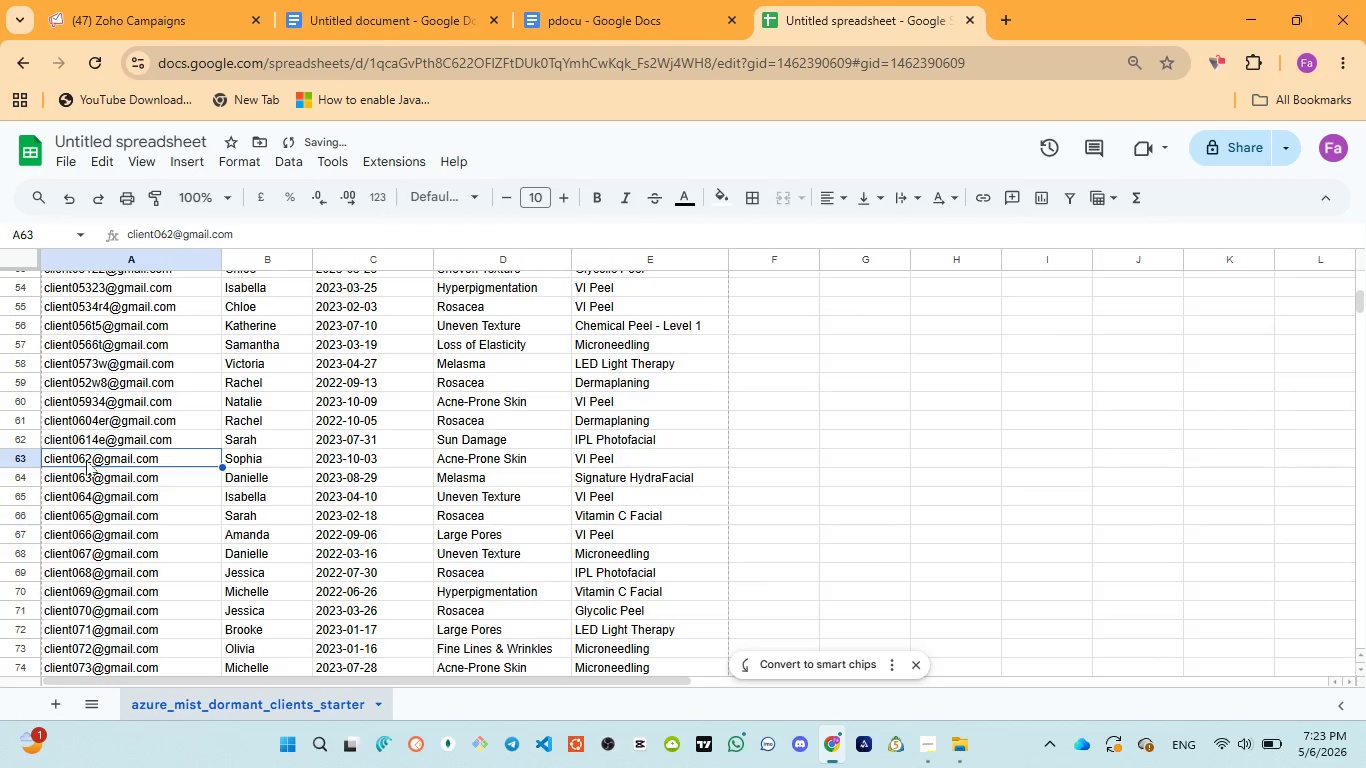 
double_click([86, 460])
 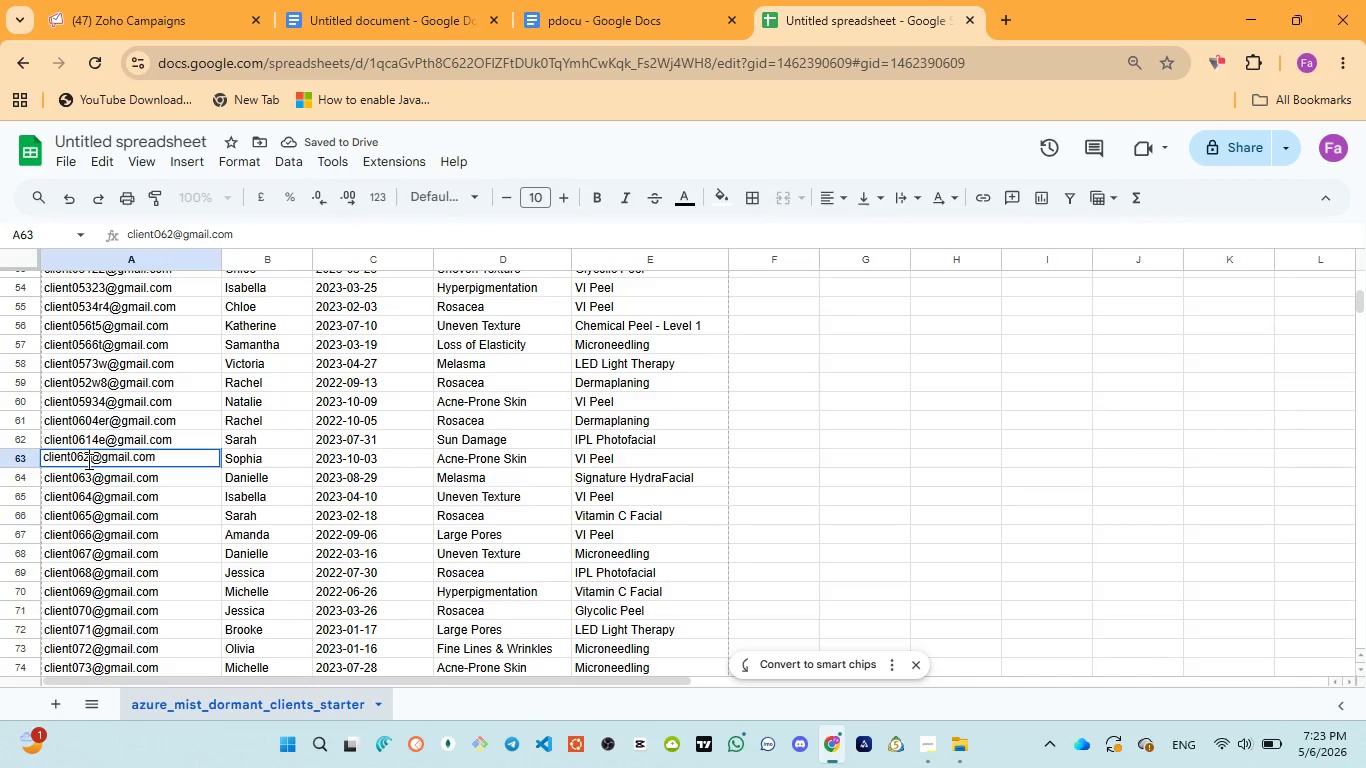 
left_click([87, 461])
 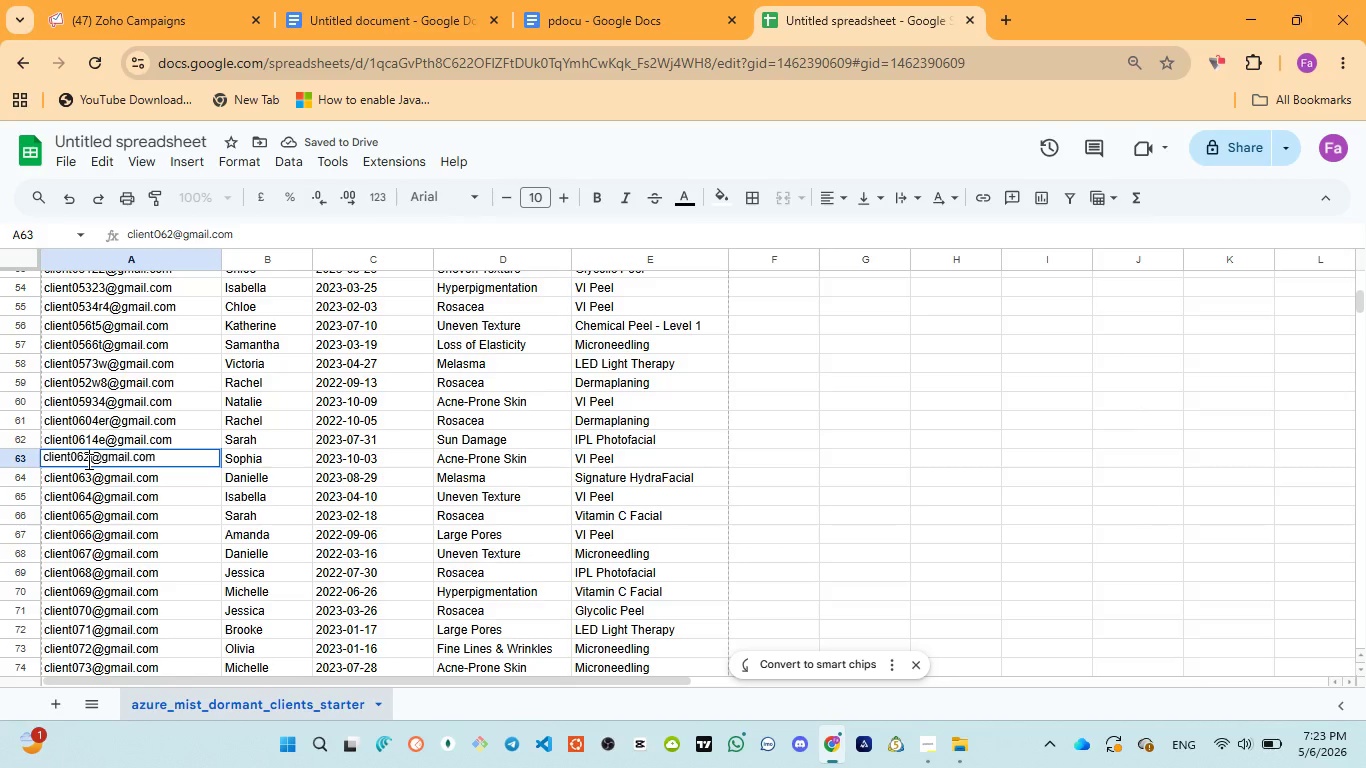 
type(2w2)
 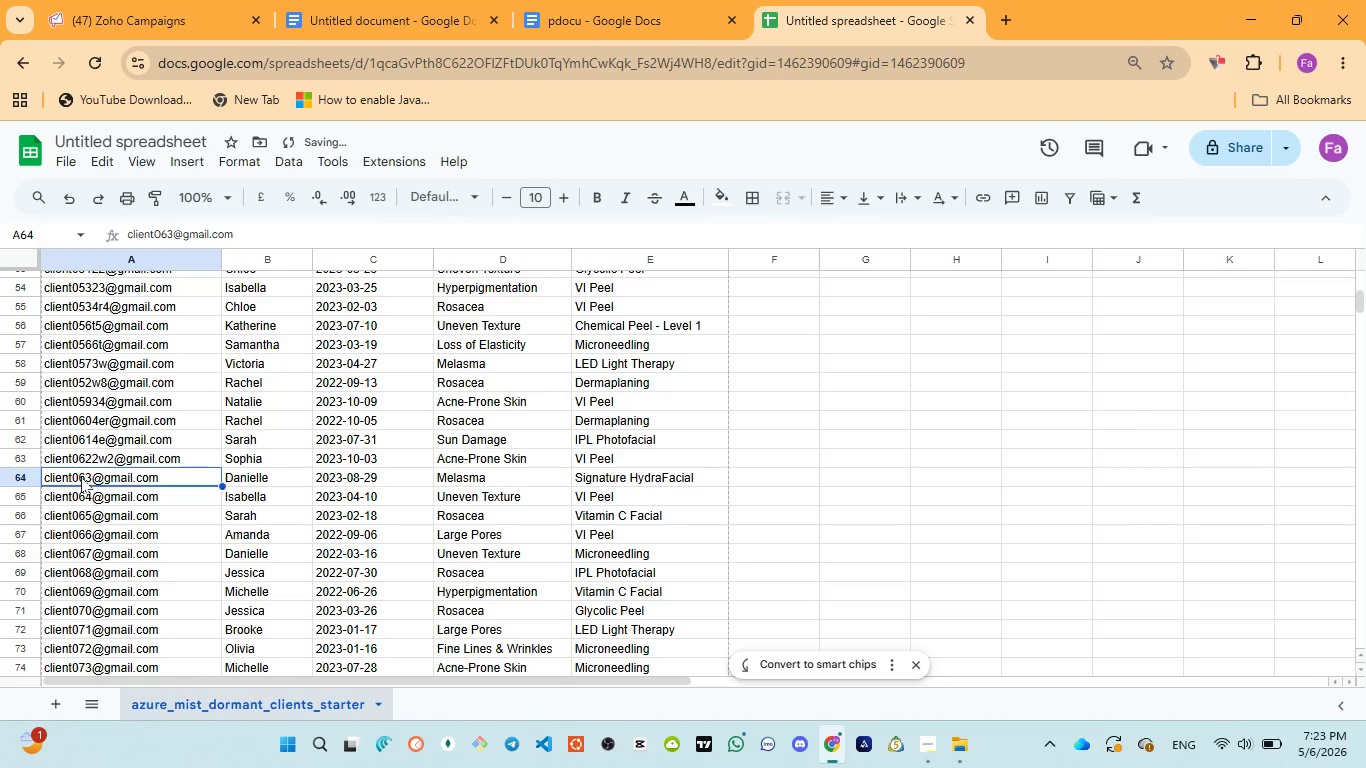 
double_click([83, 477])
 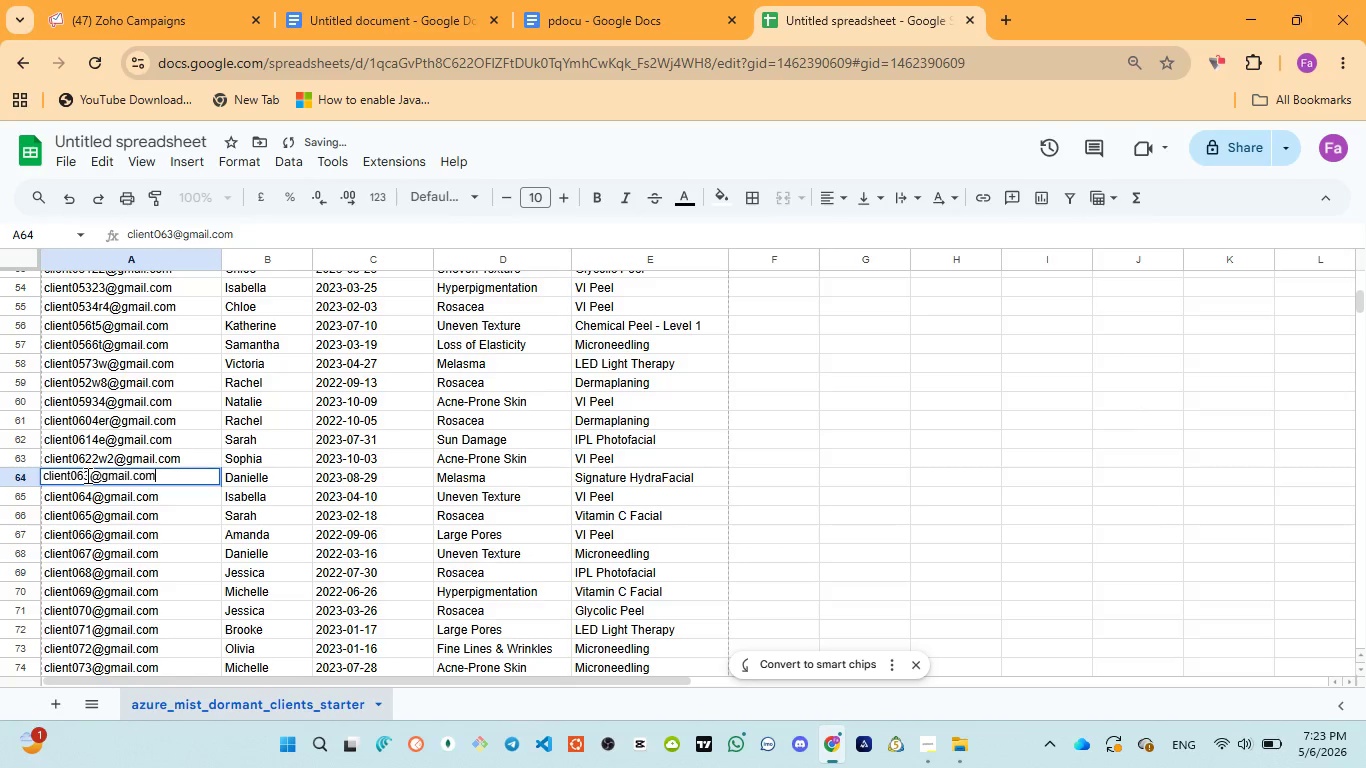 
left_click([86, 475])
 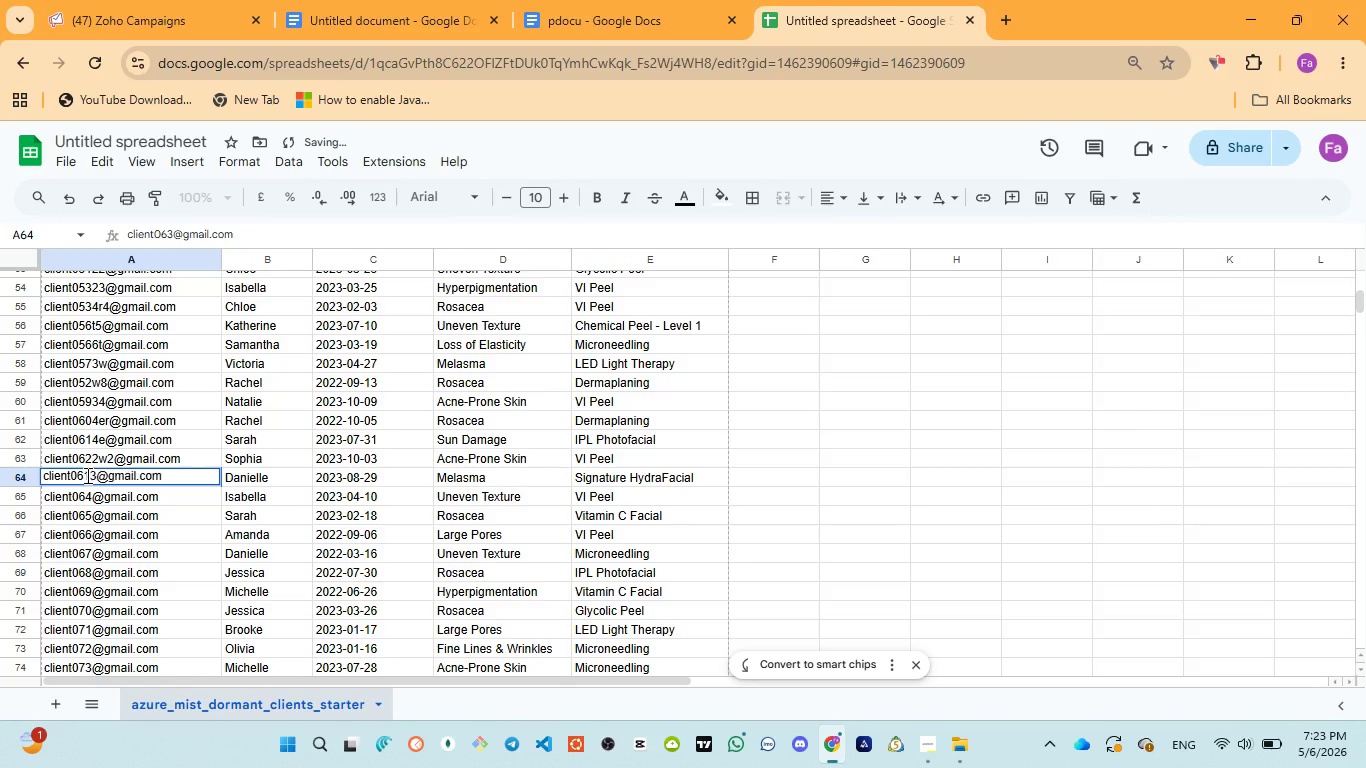 
type(12w)
 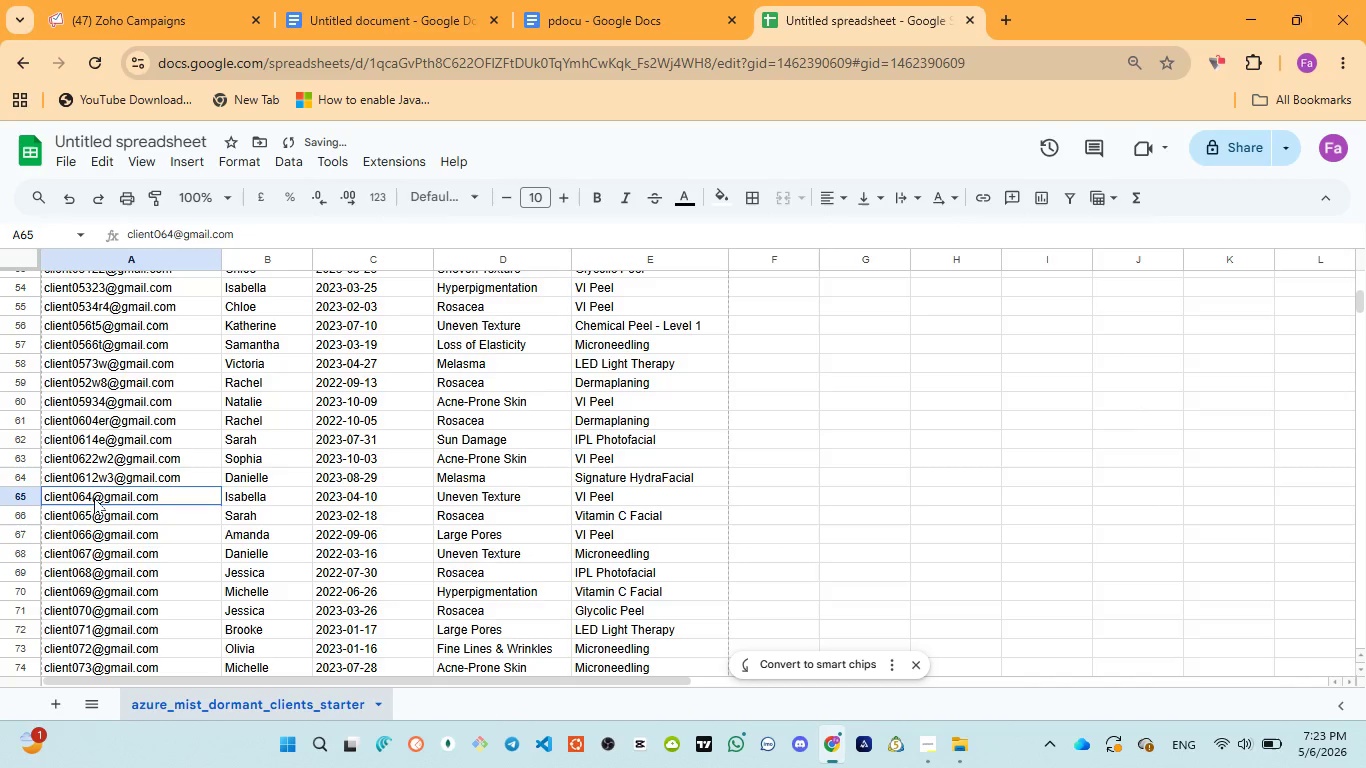 
double_click([94, 498])
 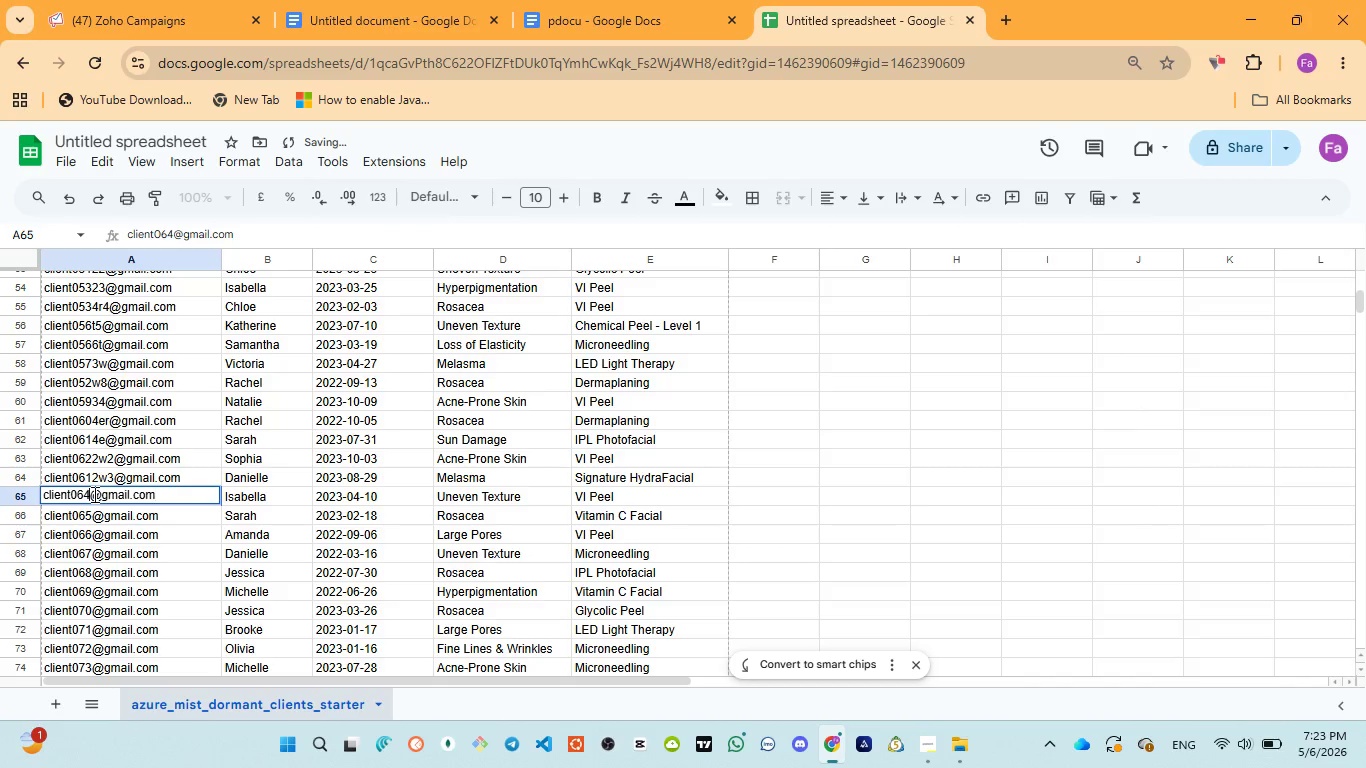 
left_click([93, 494])
 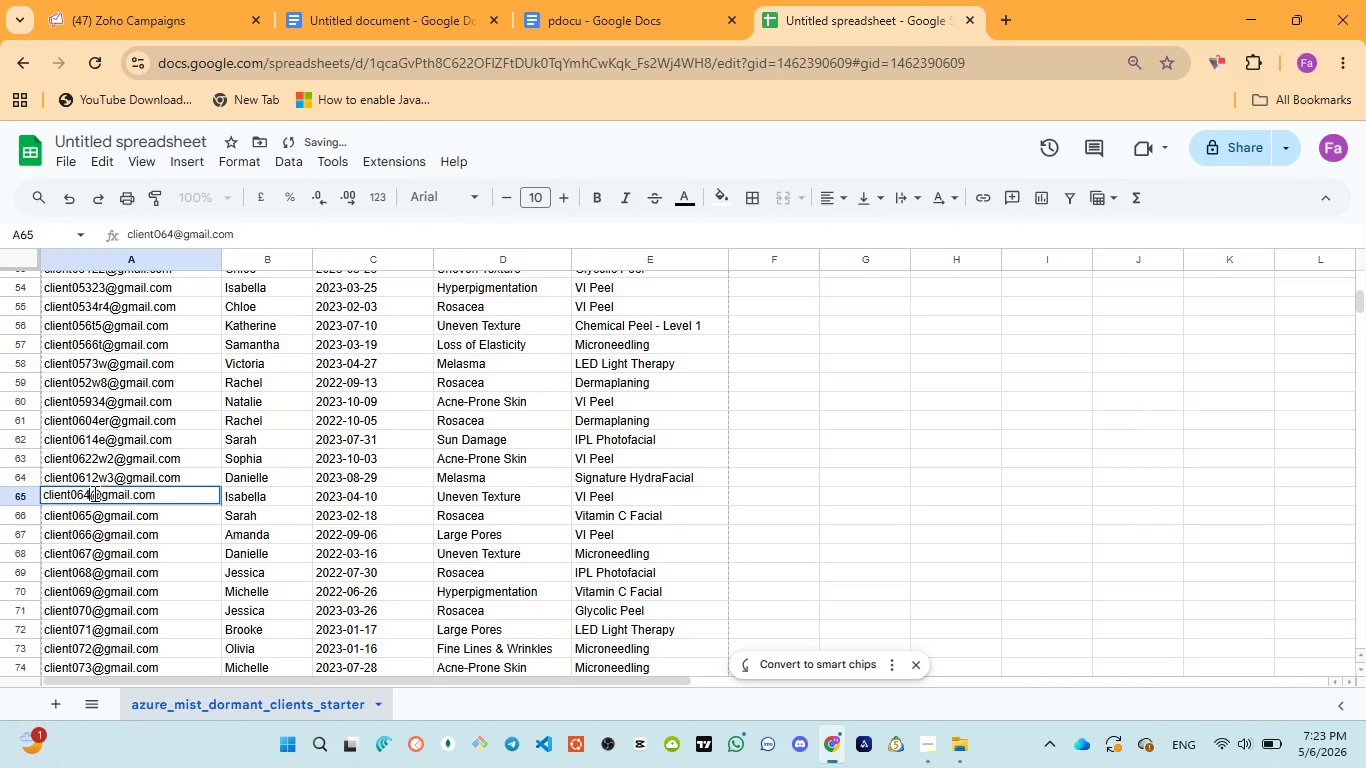 
type(2w3)
 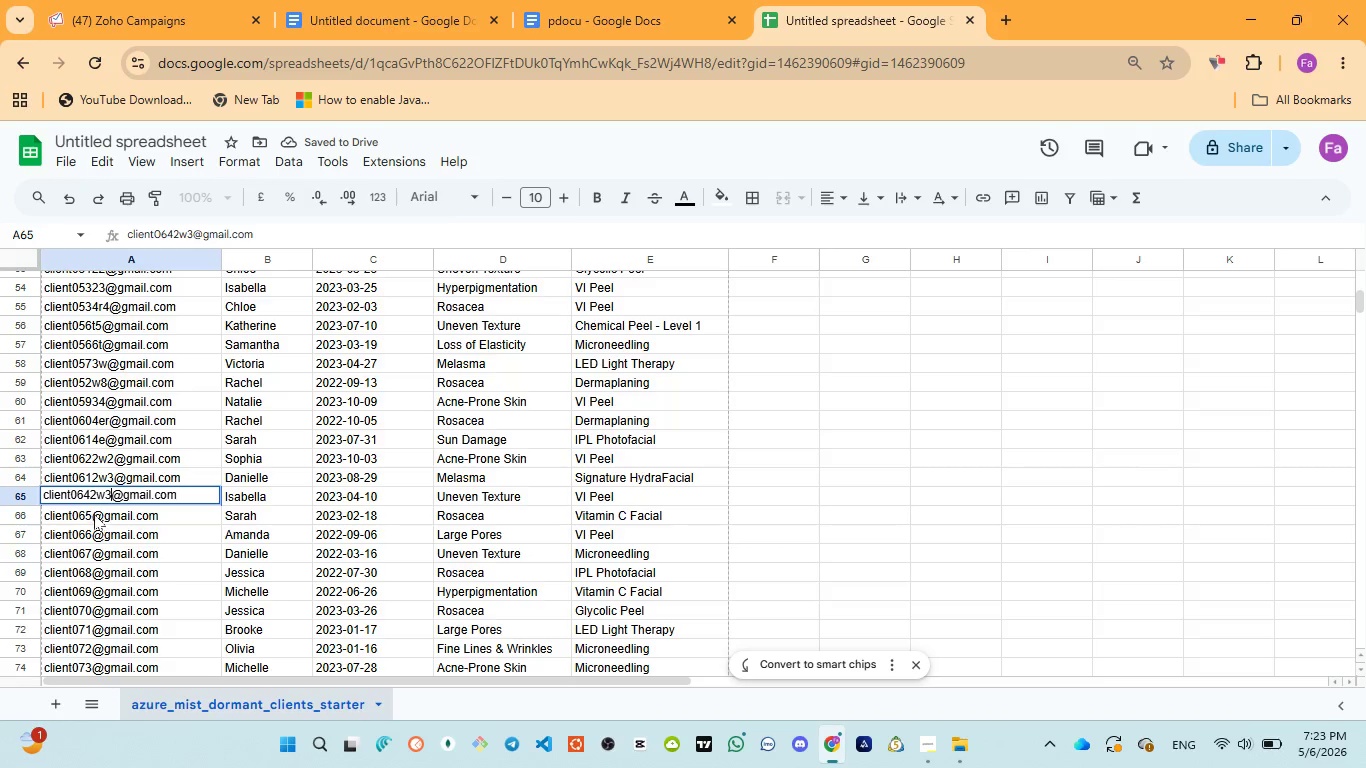 
double_click([94, 514])
 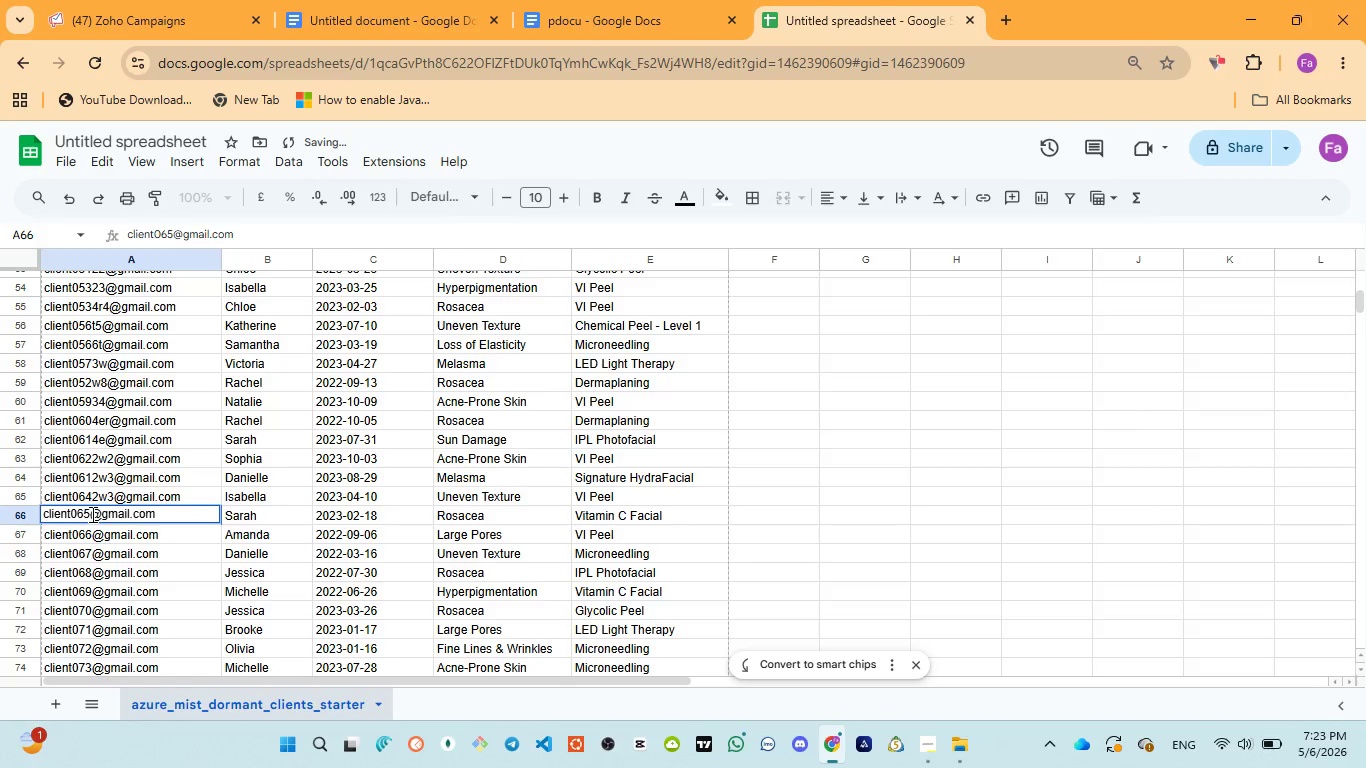 
left_click([91, 514])
 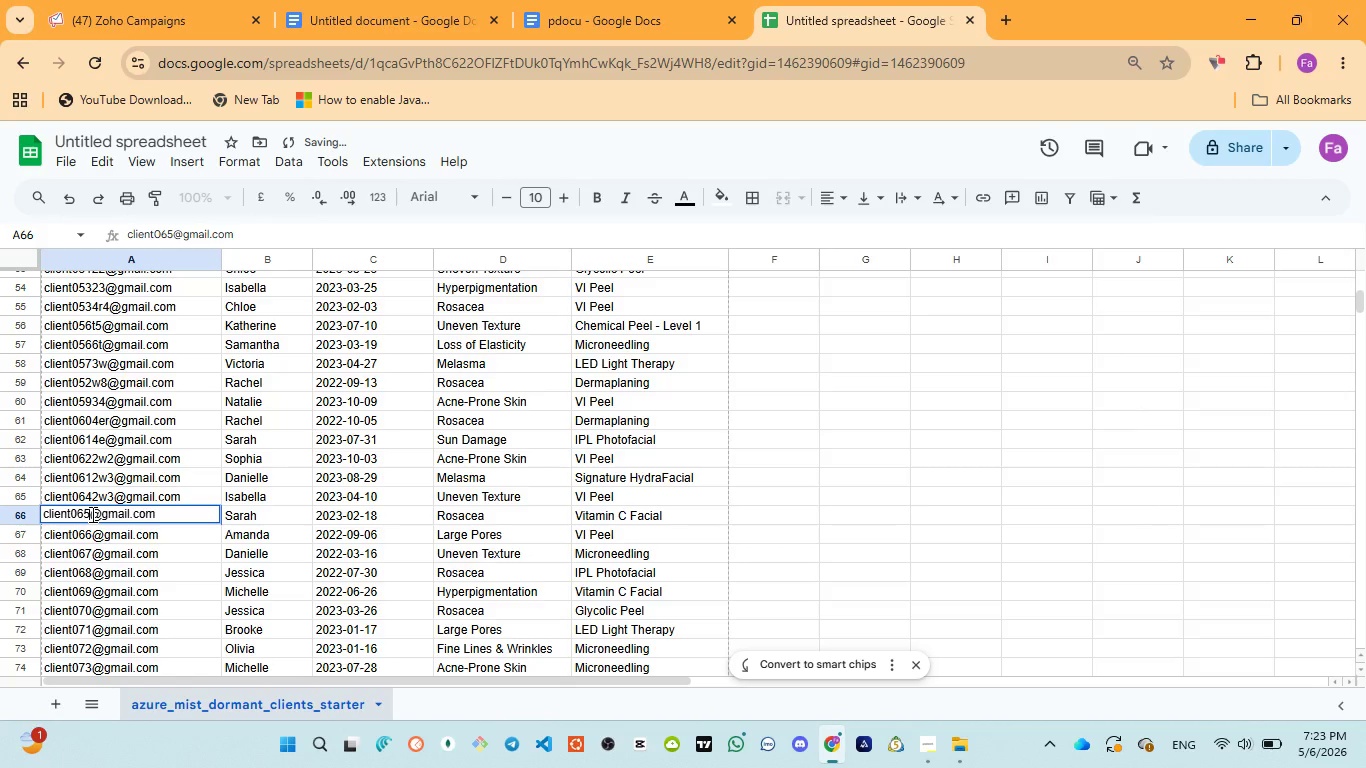 
left_click([91, 514])
 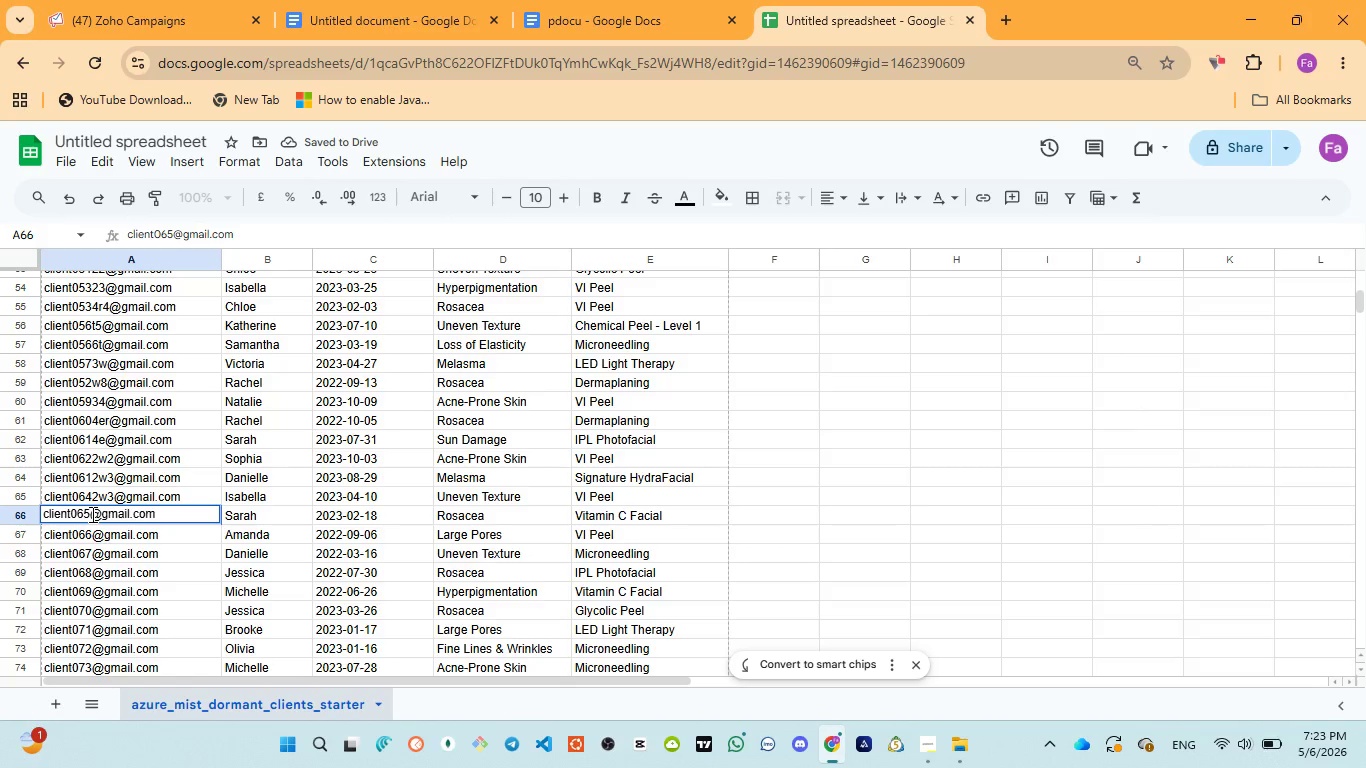 
type(32)
 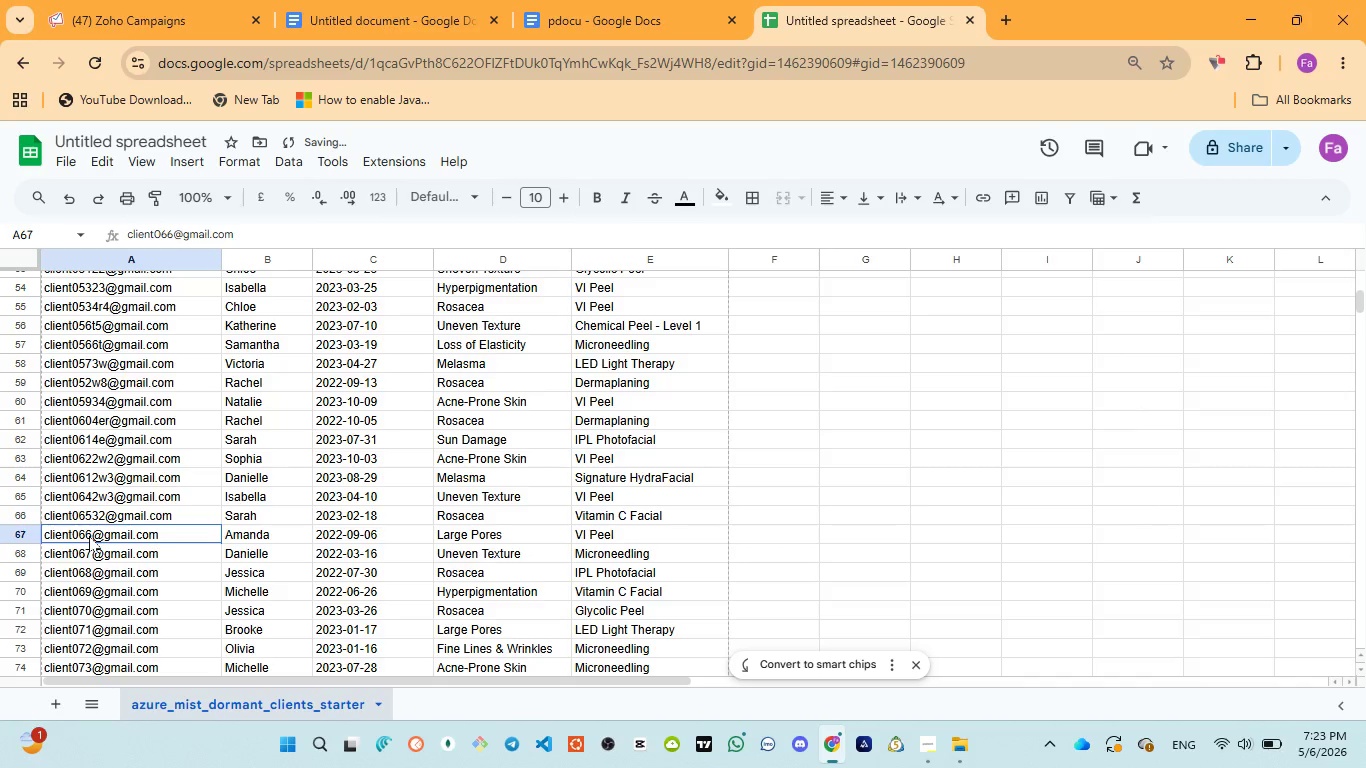 
double_click([89, 536])
 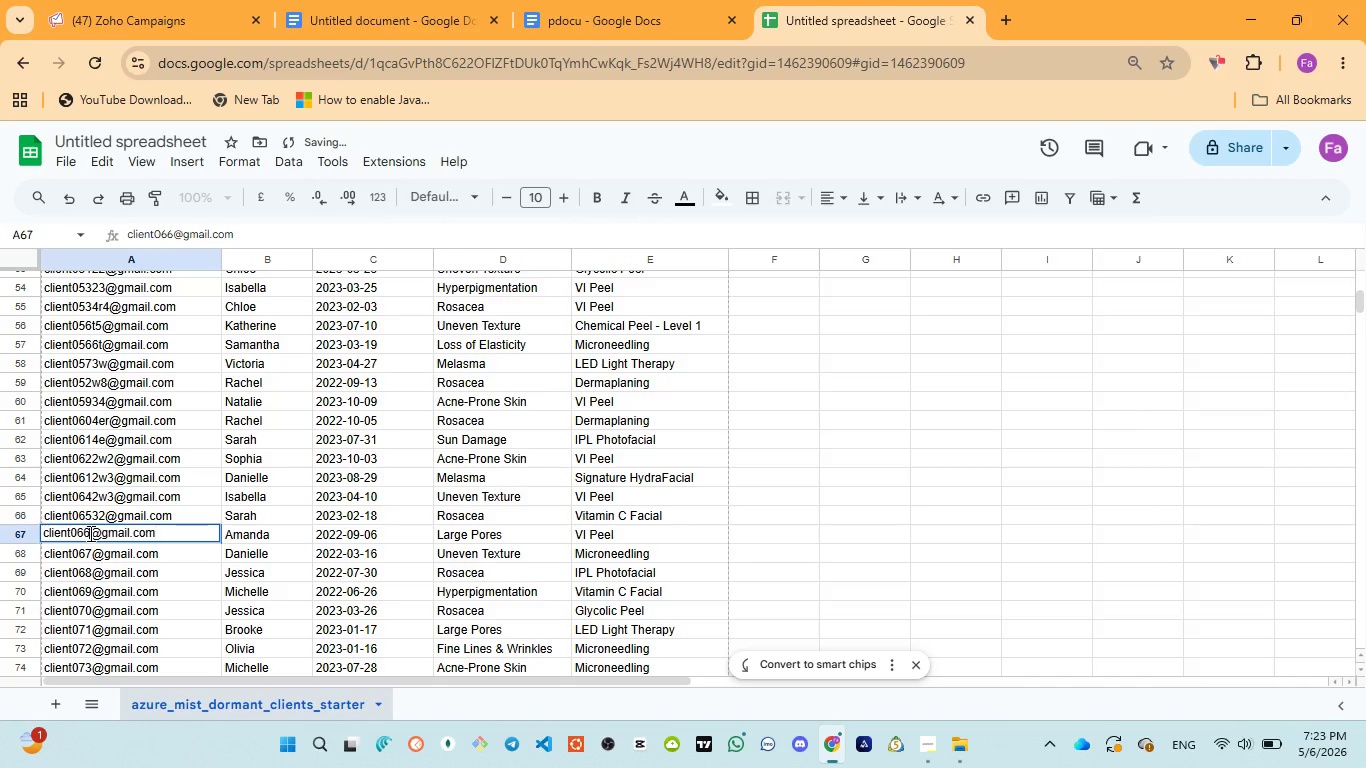 
left_click([89, 533])
 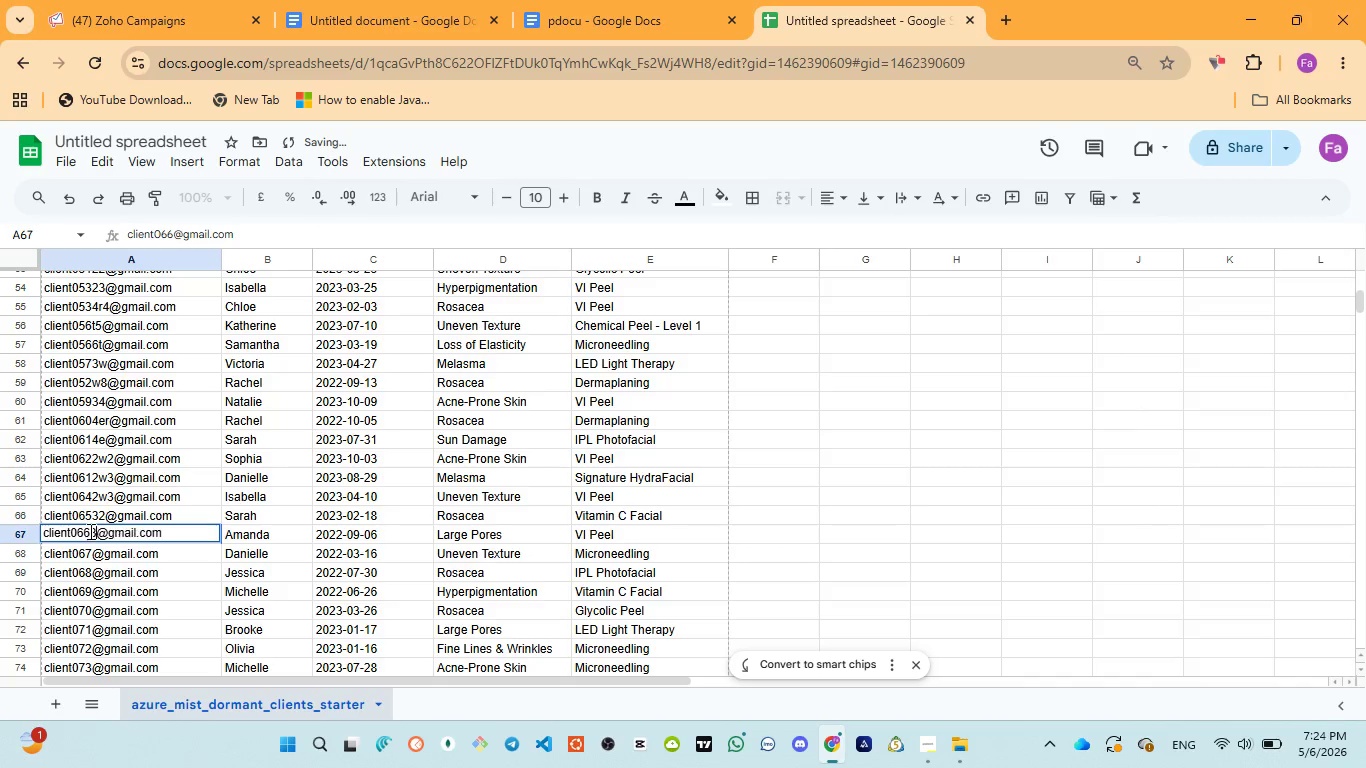 
type(3w2)
 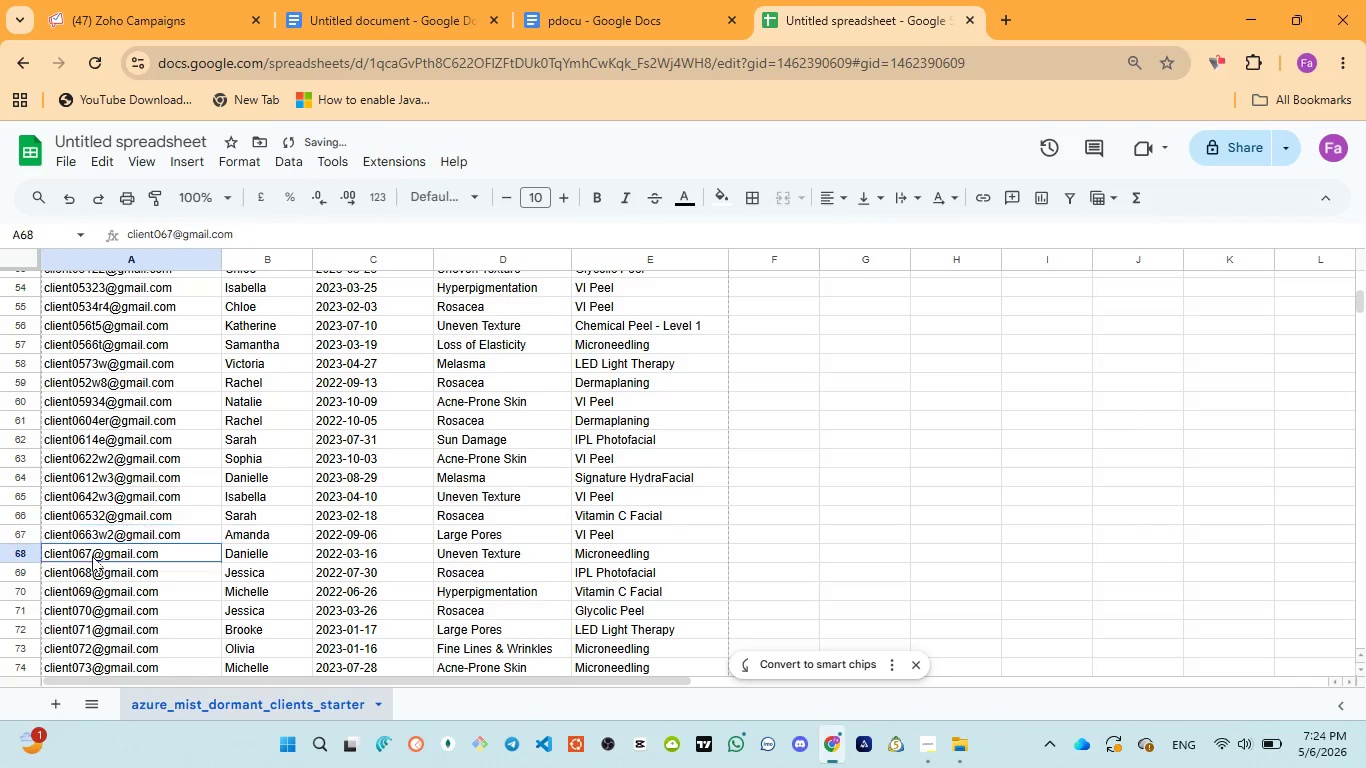 
double_click([92, 556])
 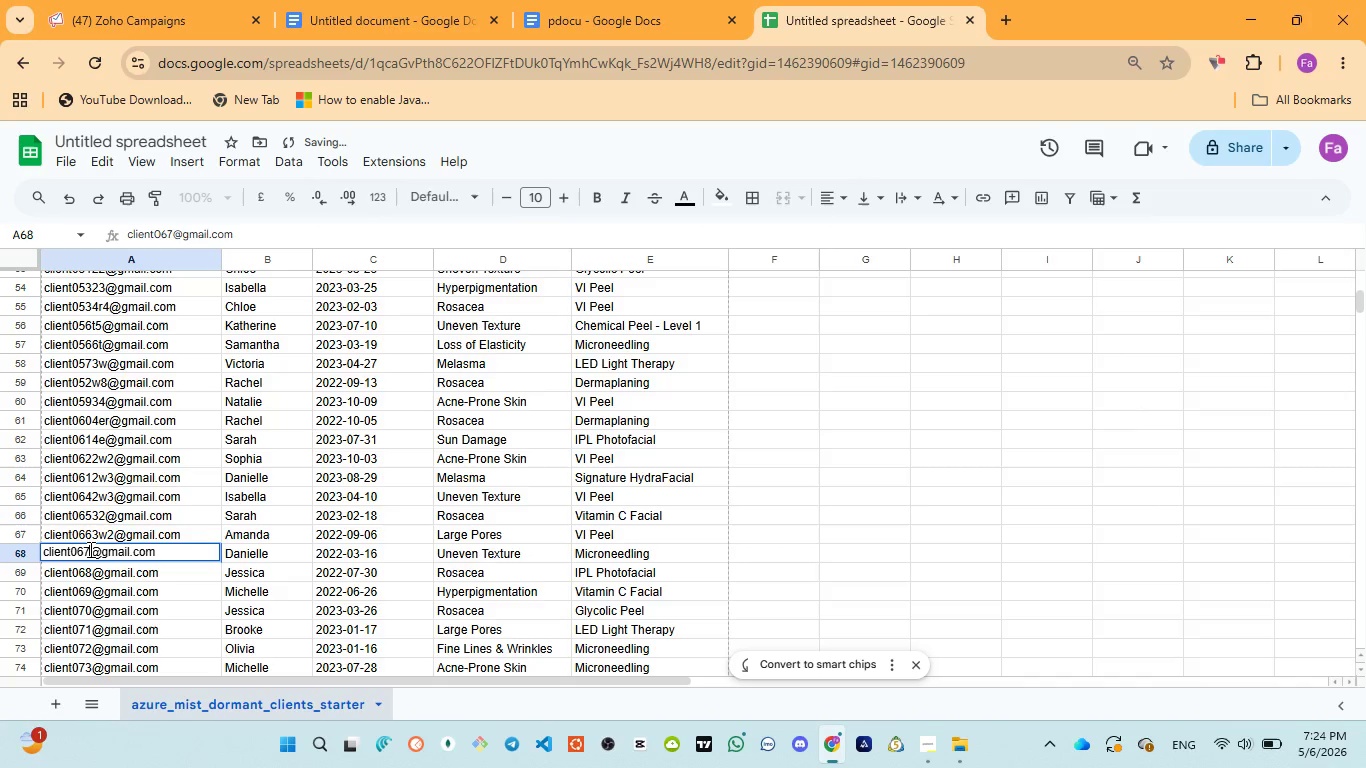 
left_click([89, 549])
 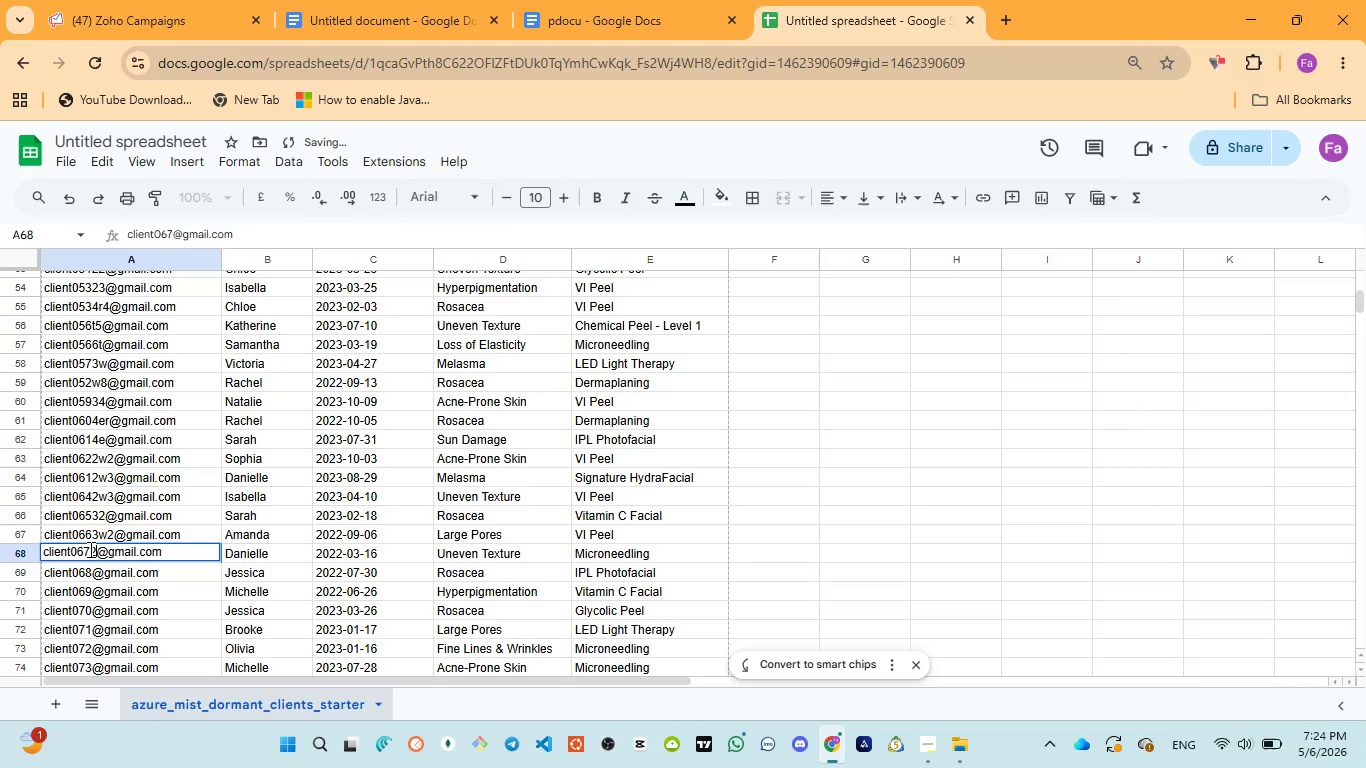 
type(2w)
 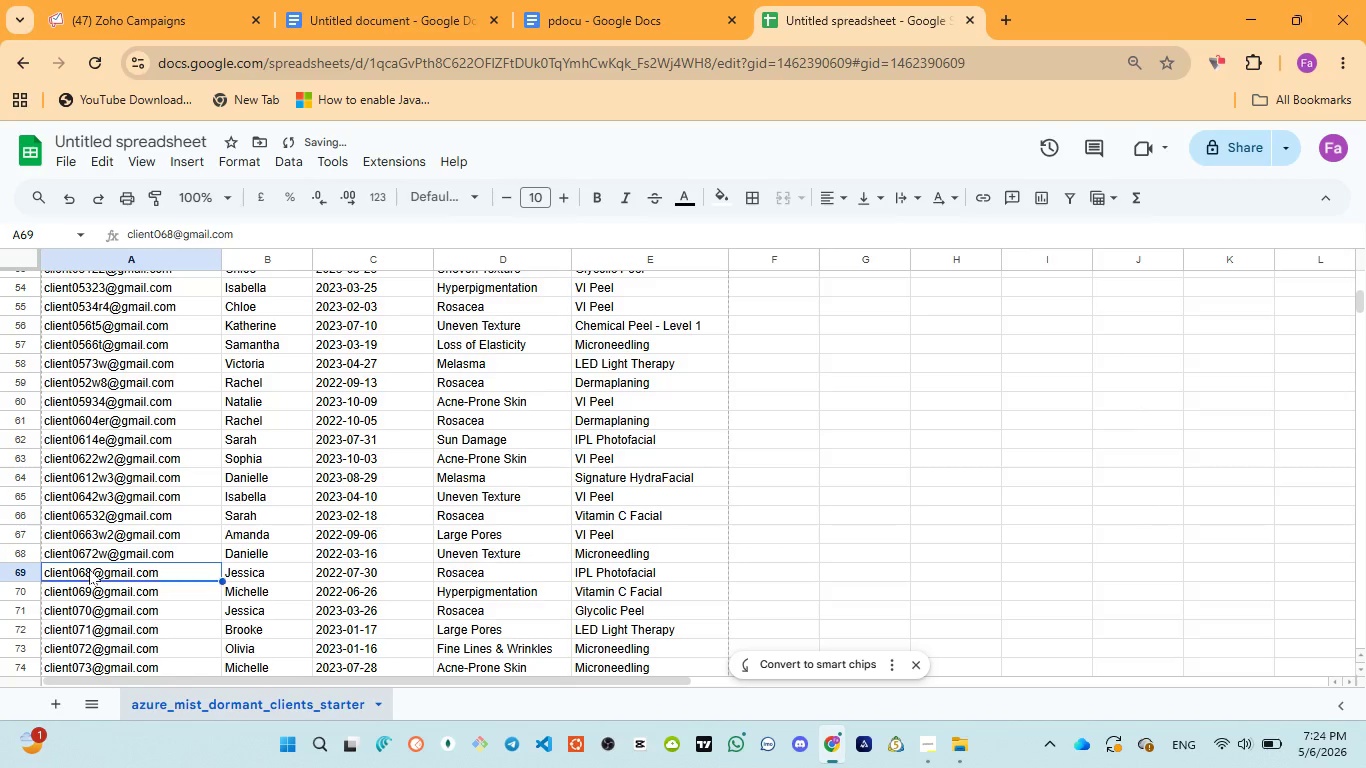 
double_click([89, 569])
 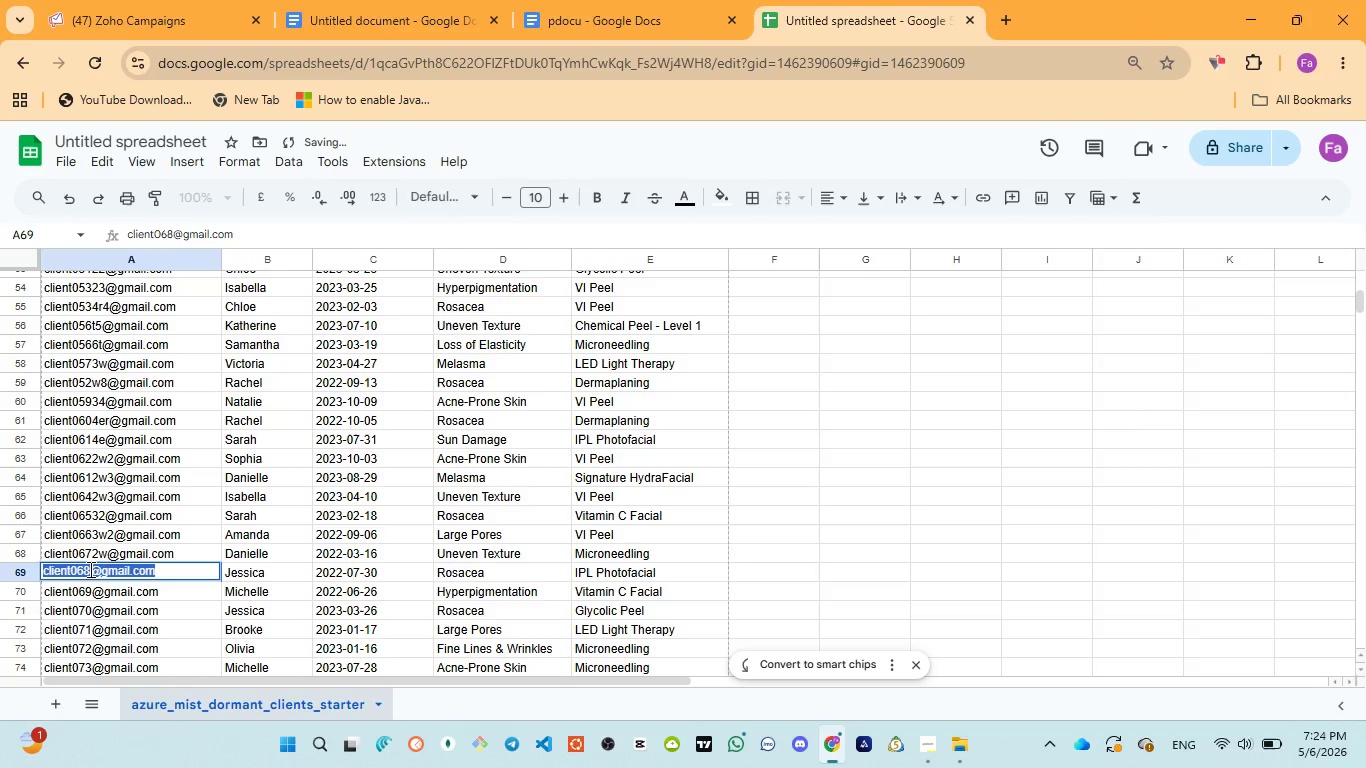 
triple_click([89, 569])
 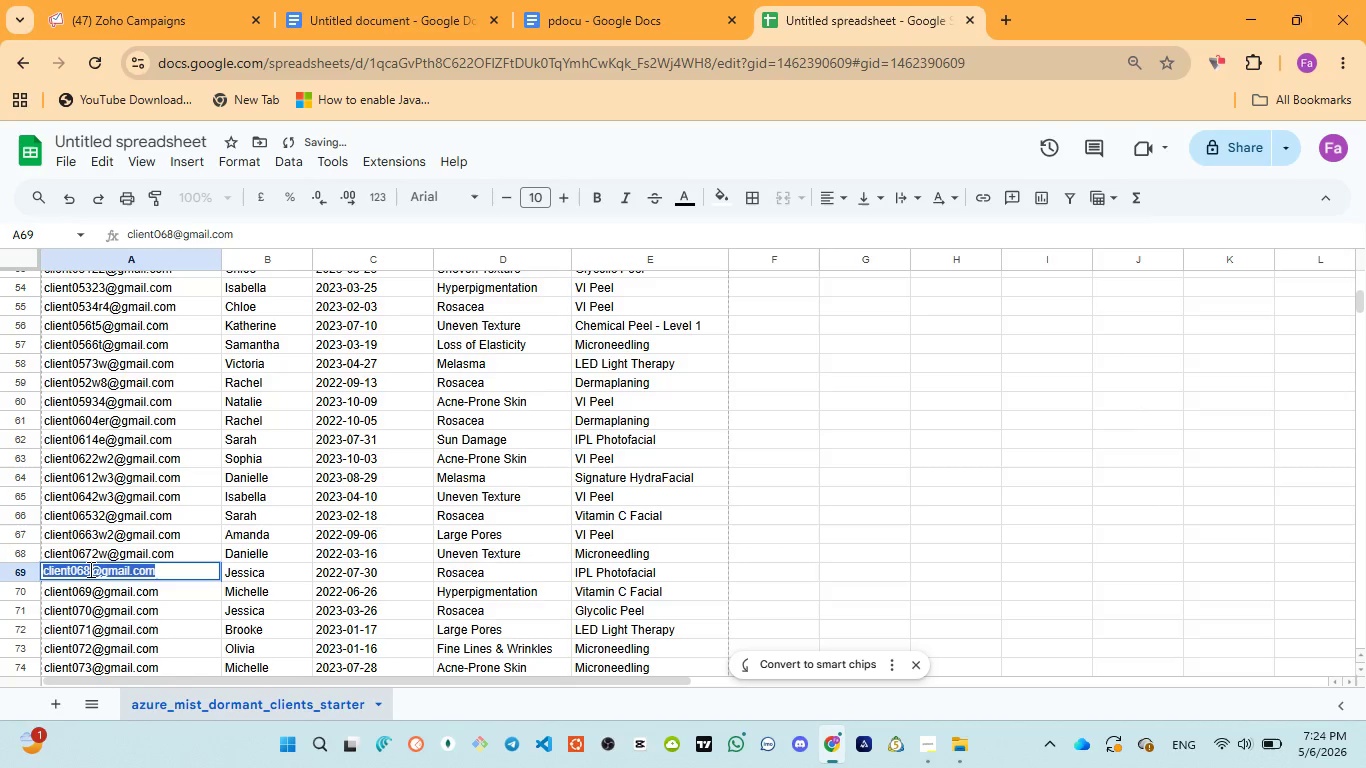 
triple_click([89, 569])
 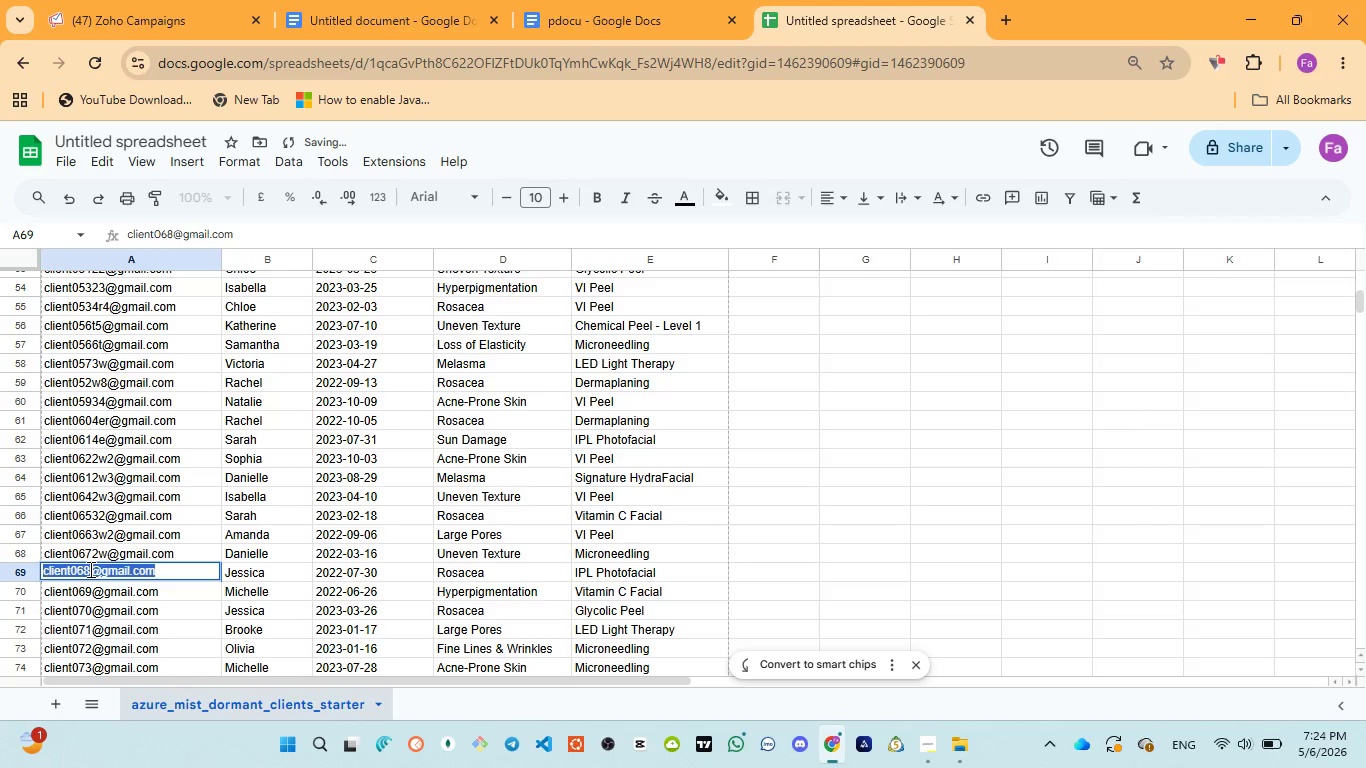 
left_click([89, 569])
 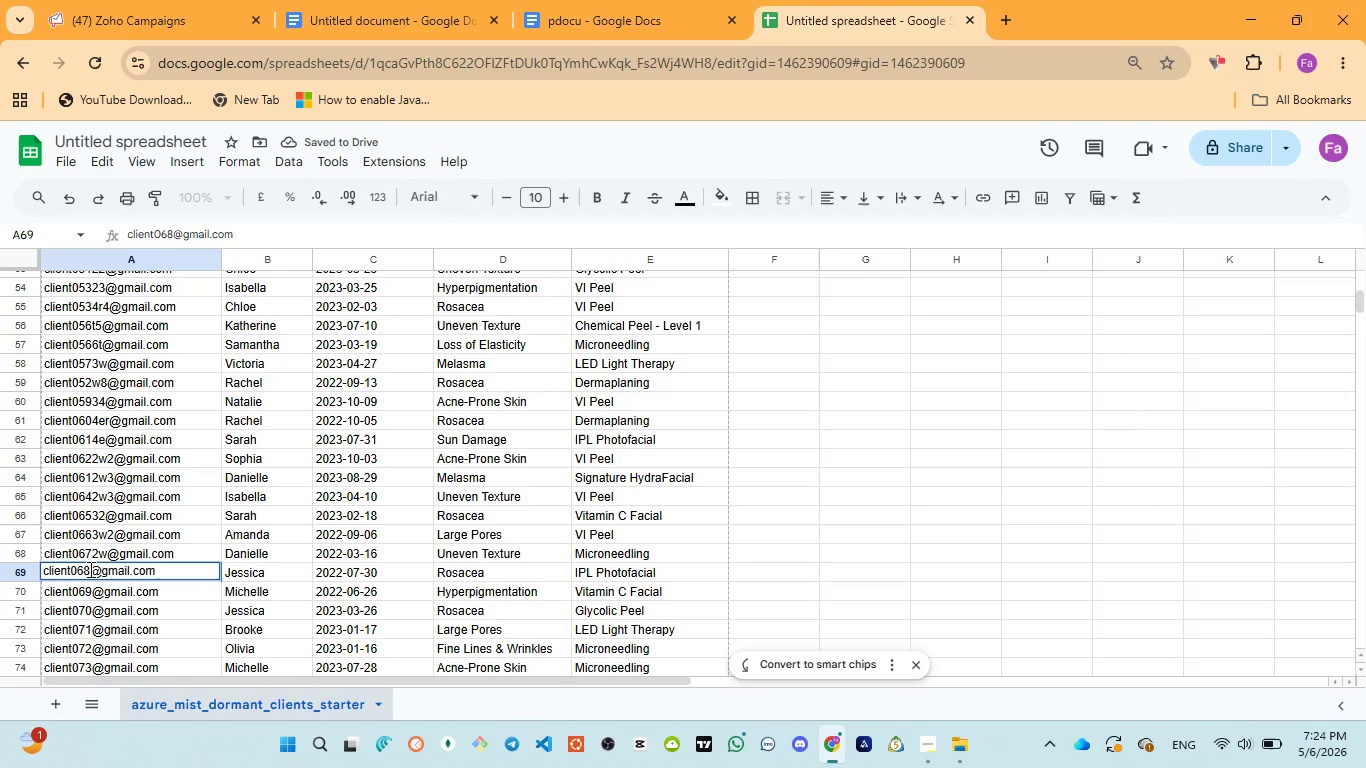 
type(12w)
 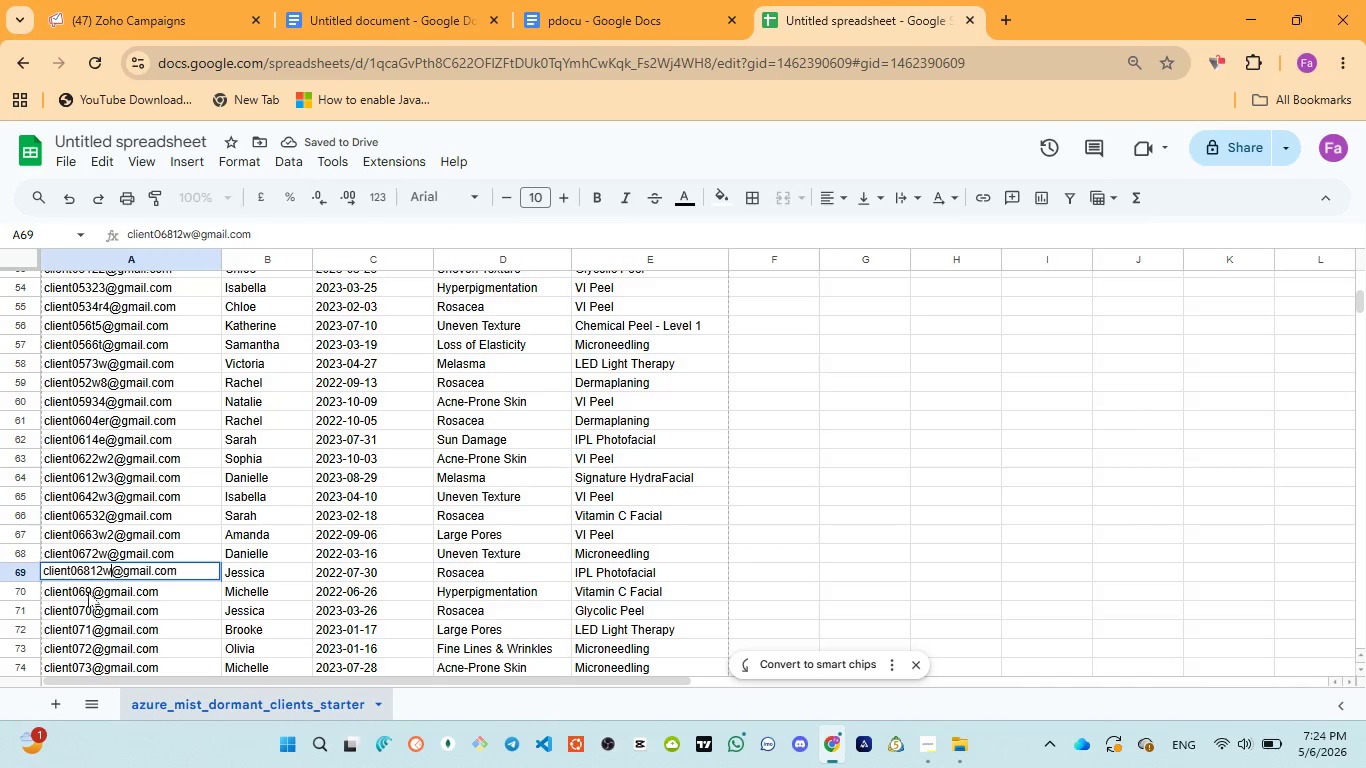 
double_click([88, 592])
 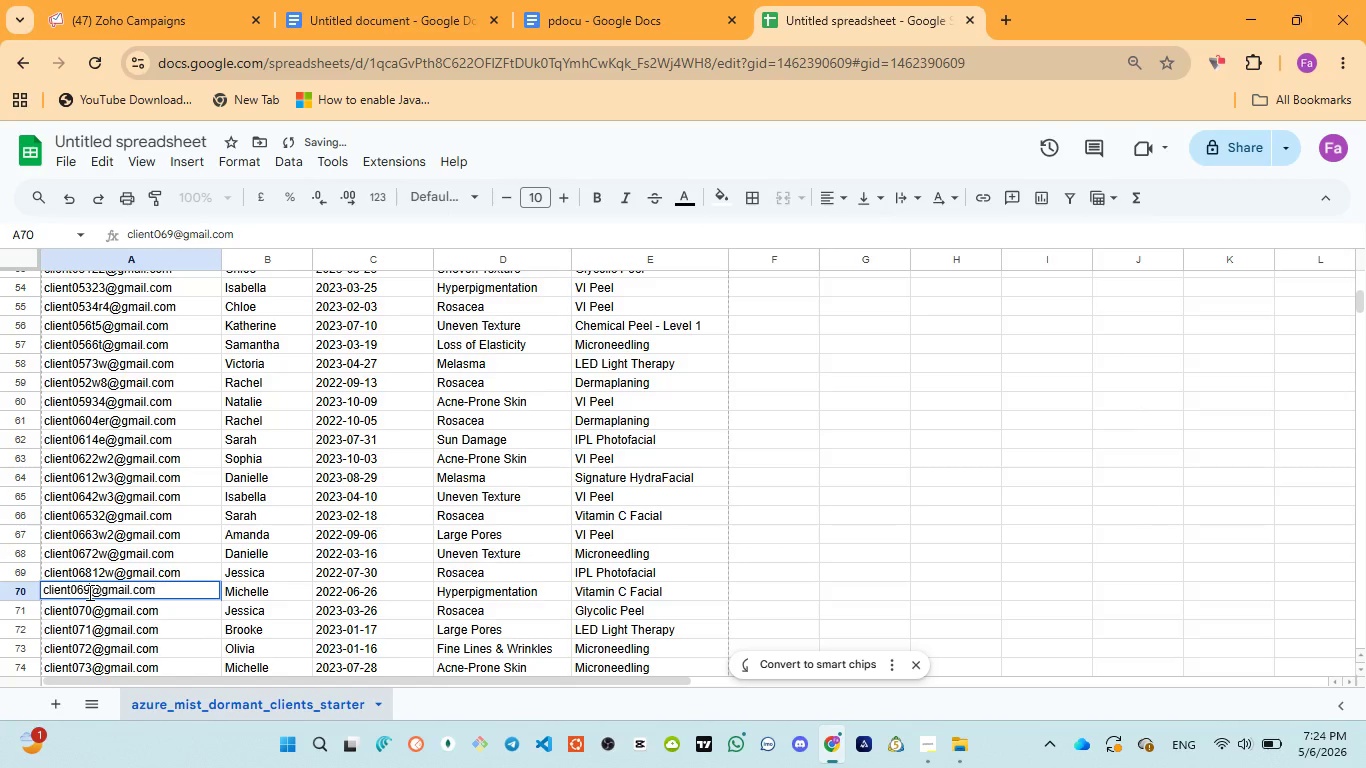 
left_click([88, 592])
 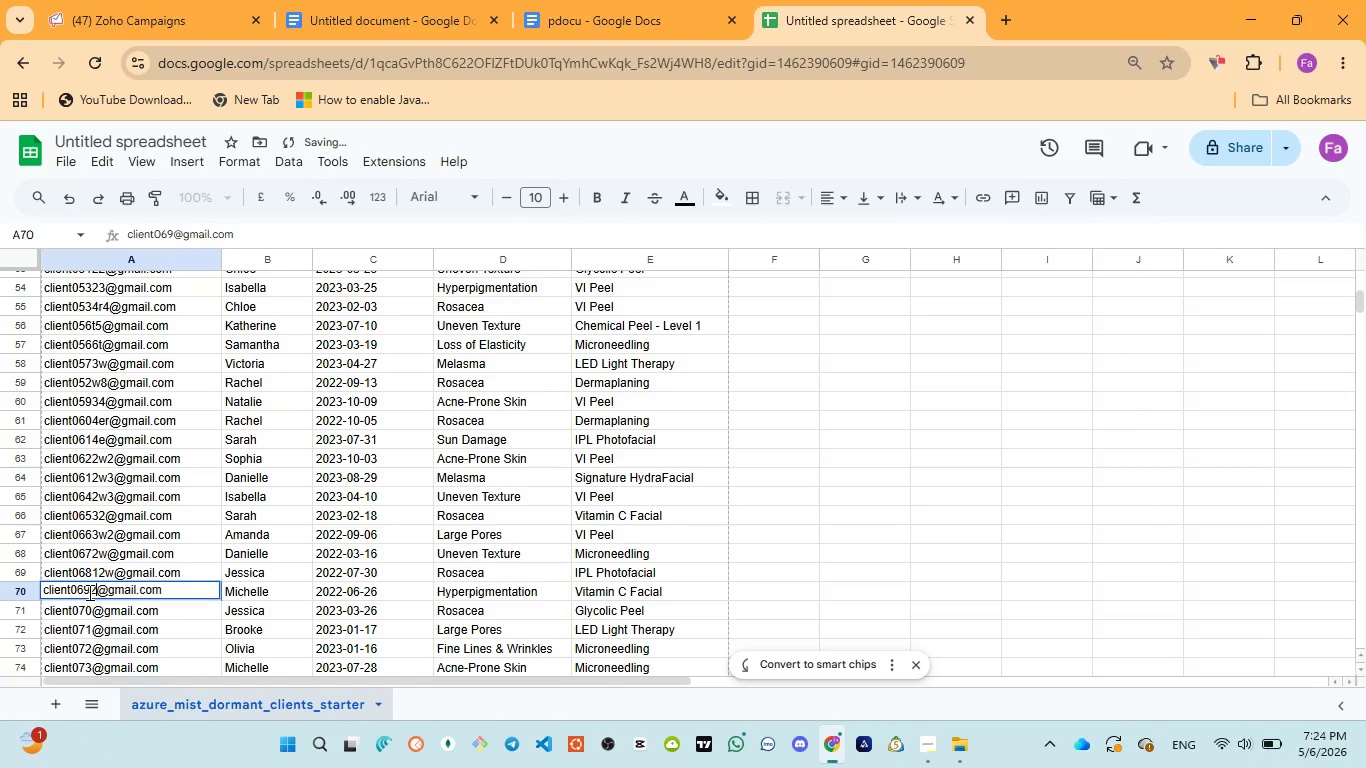 
type(2w)
 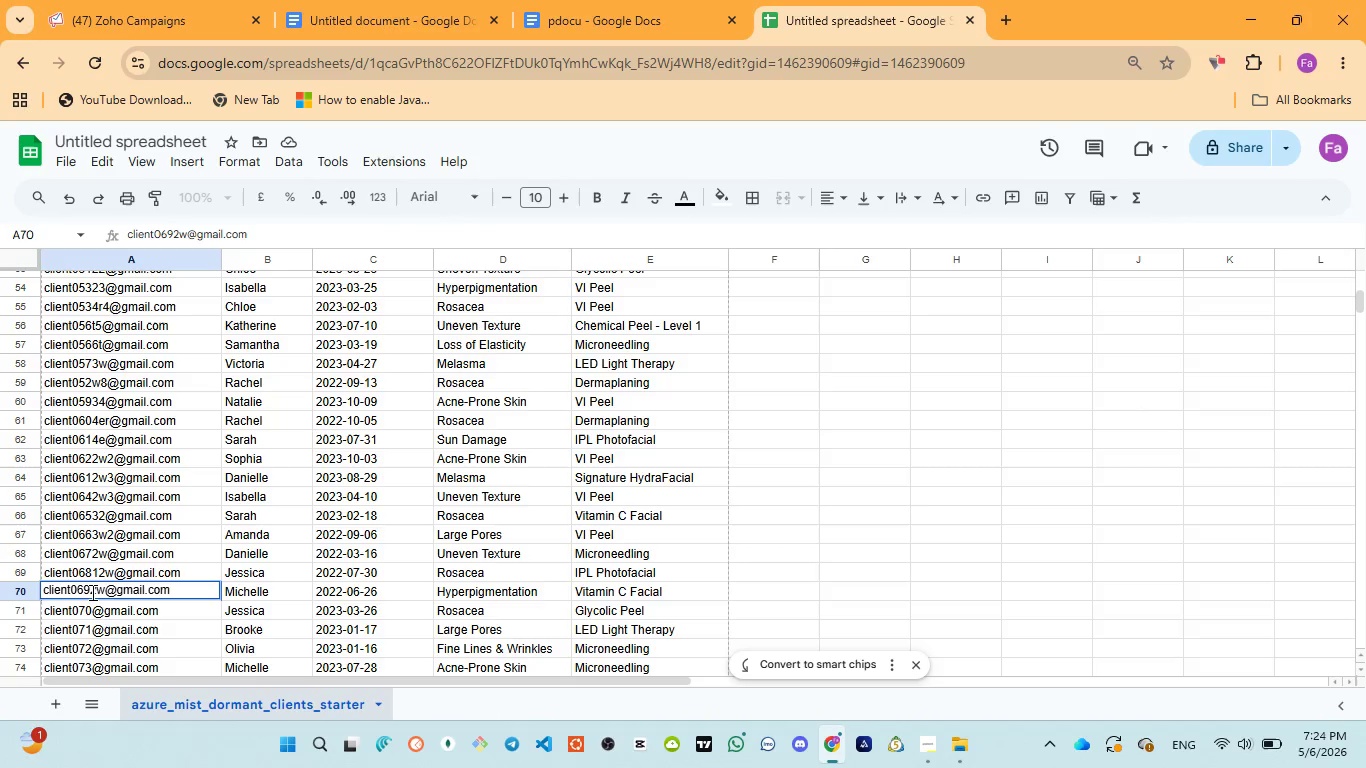 
wait(5.3)
 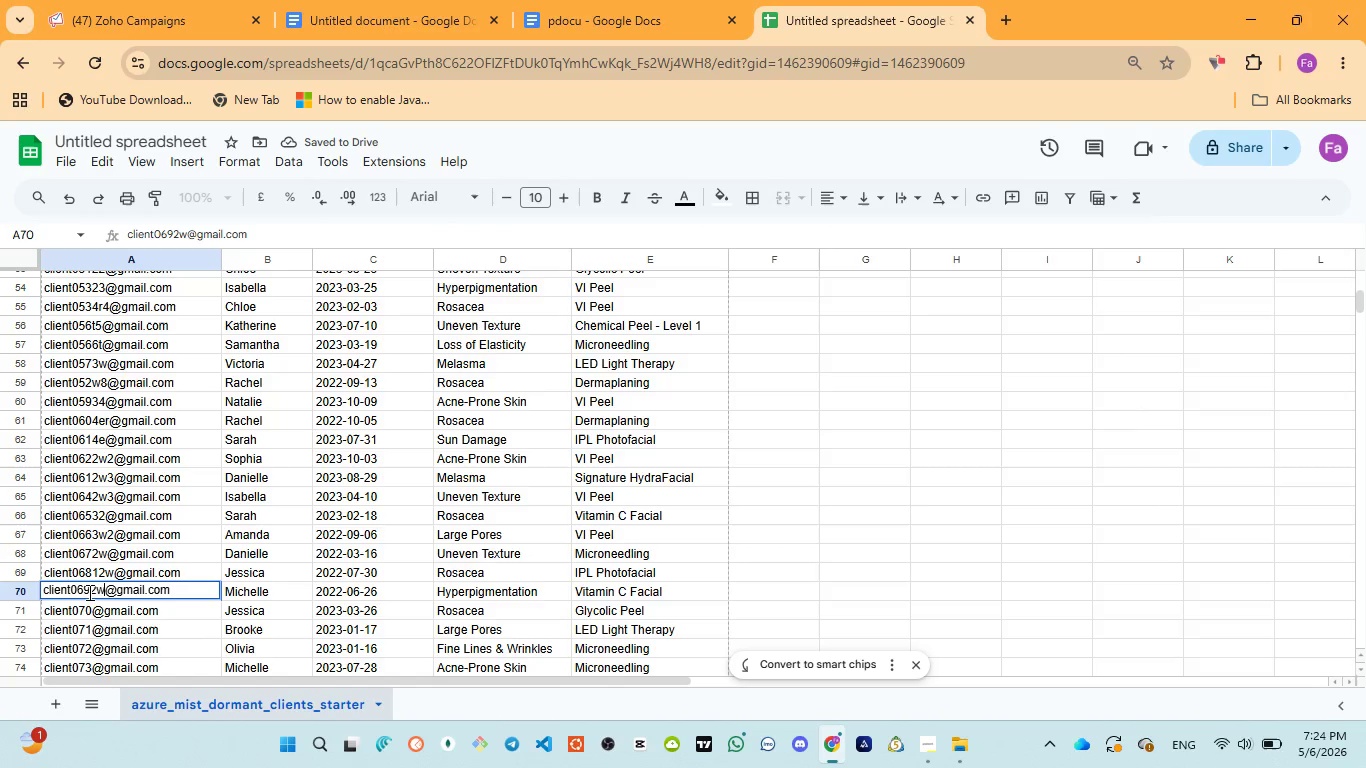 
double_click([92, 610])
 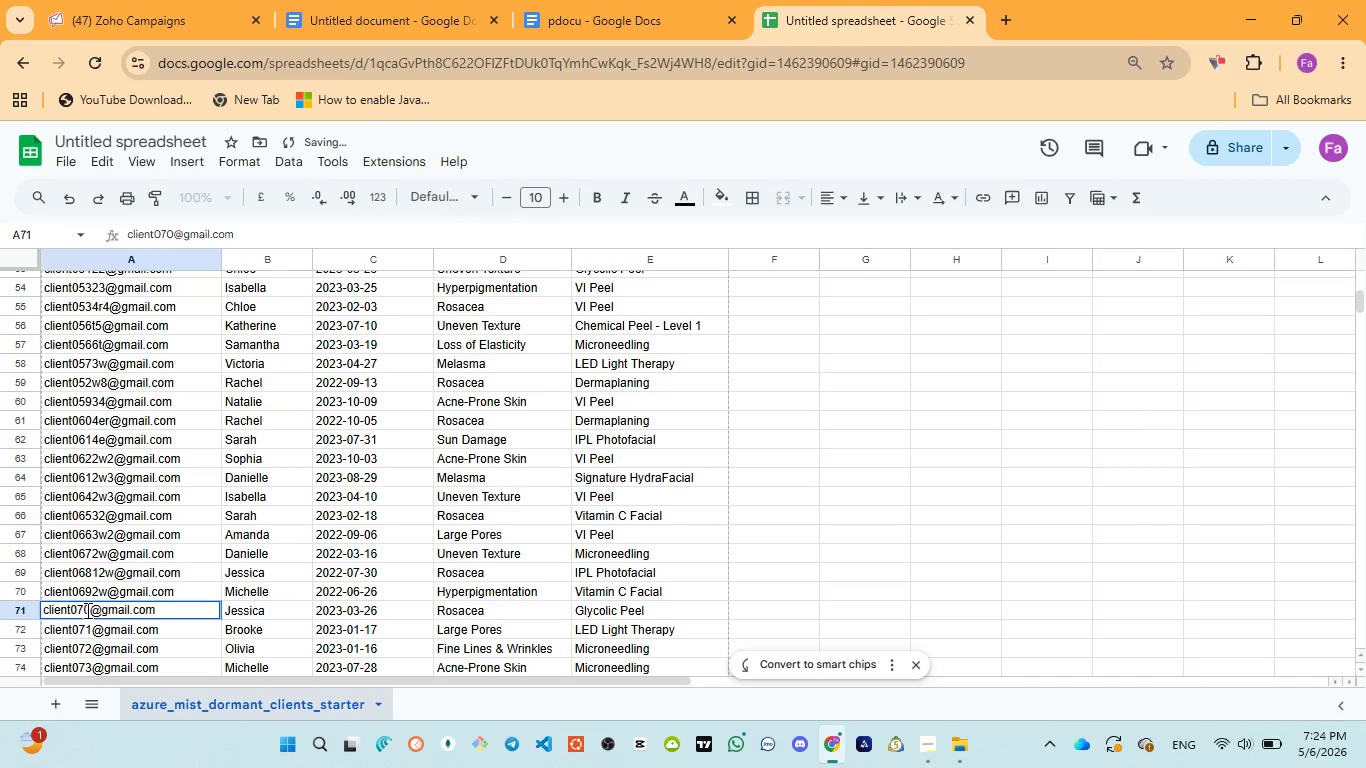 
left_click([86, 610])
 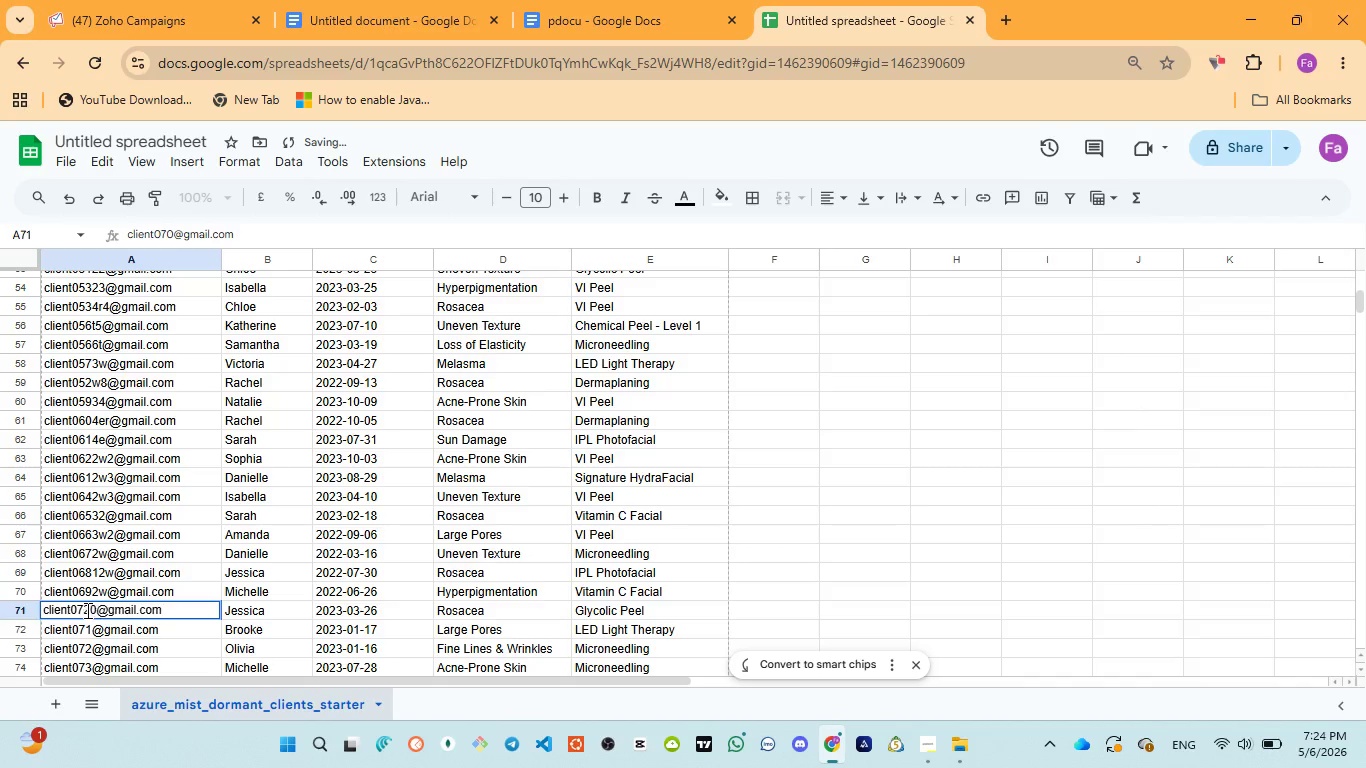 
type(2w3)
 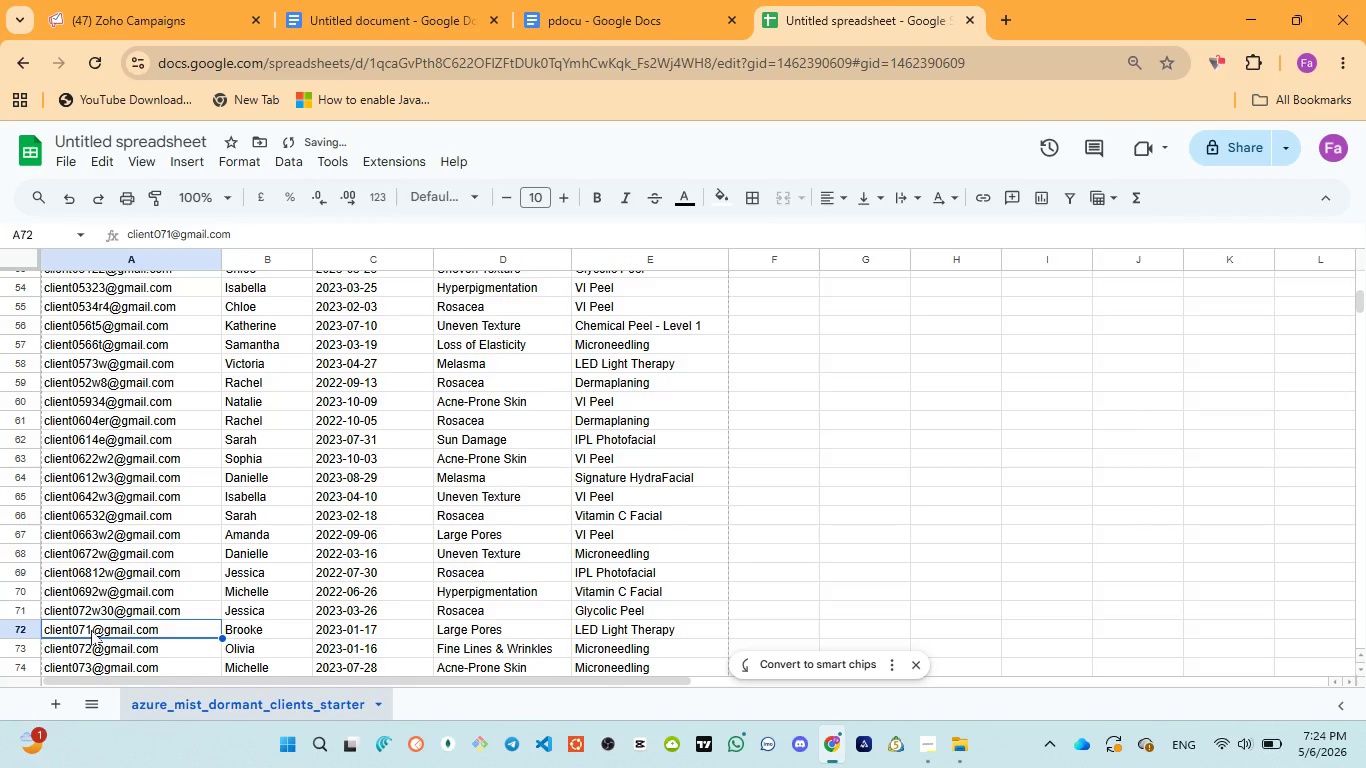 
double_click([91, 630])
 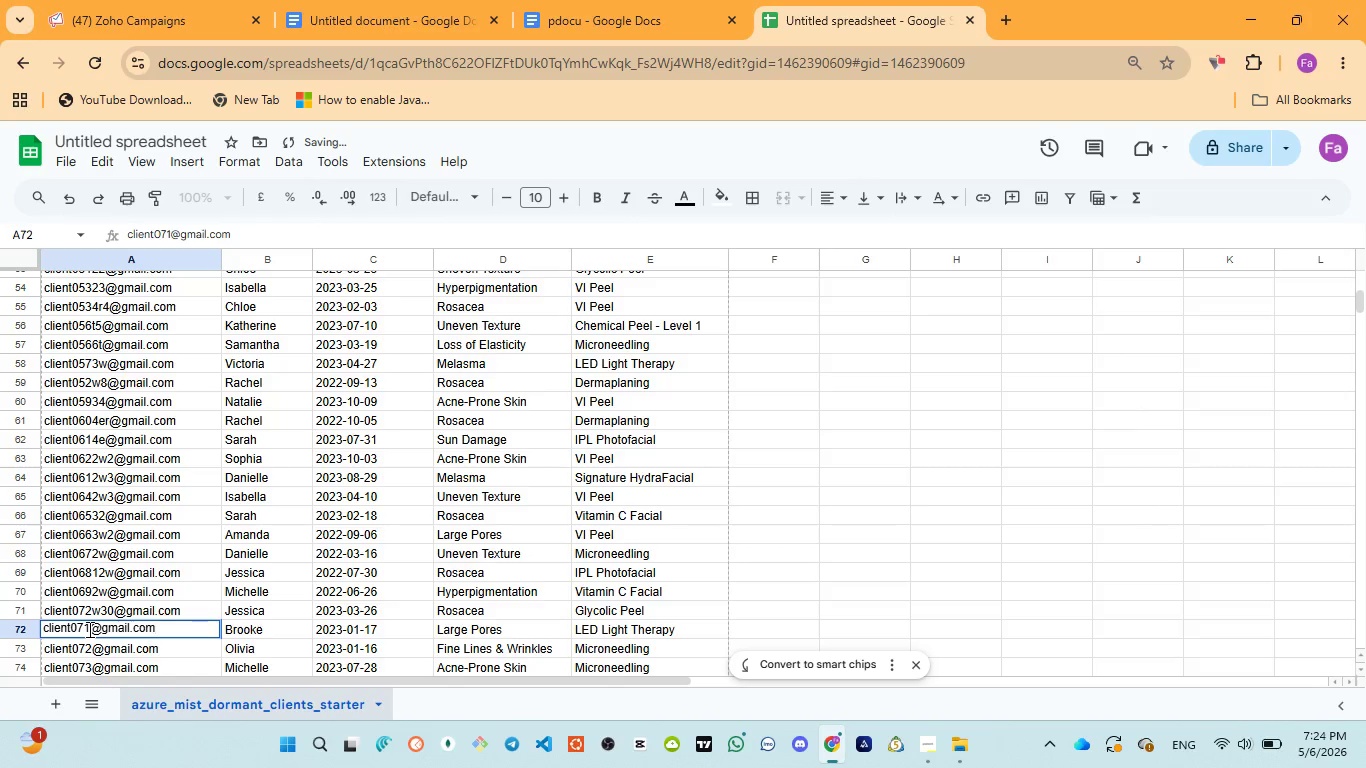 
left_click([88, 629])
 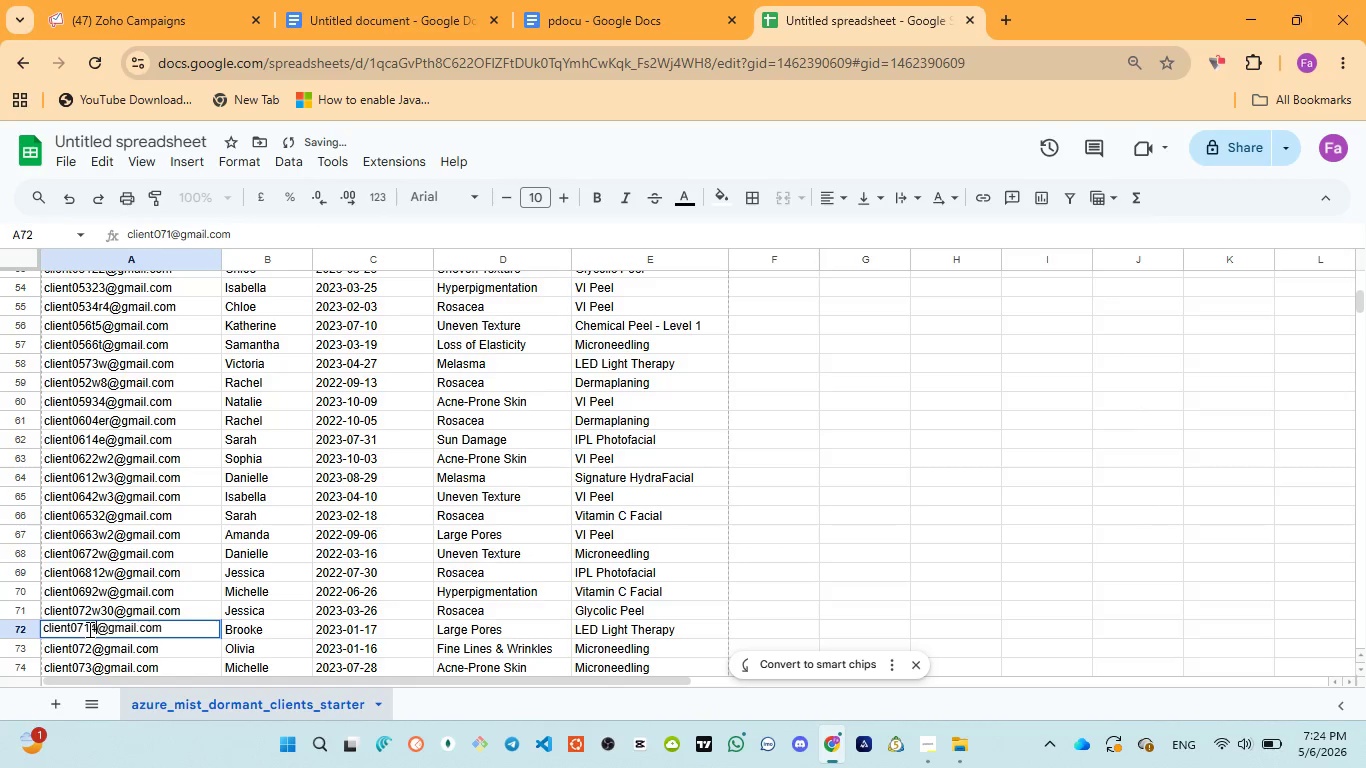 
type(4r5)
 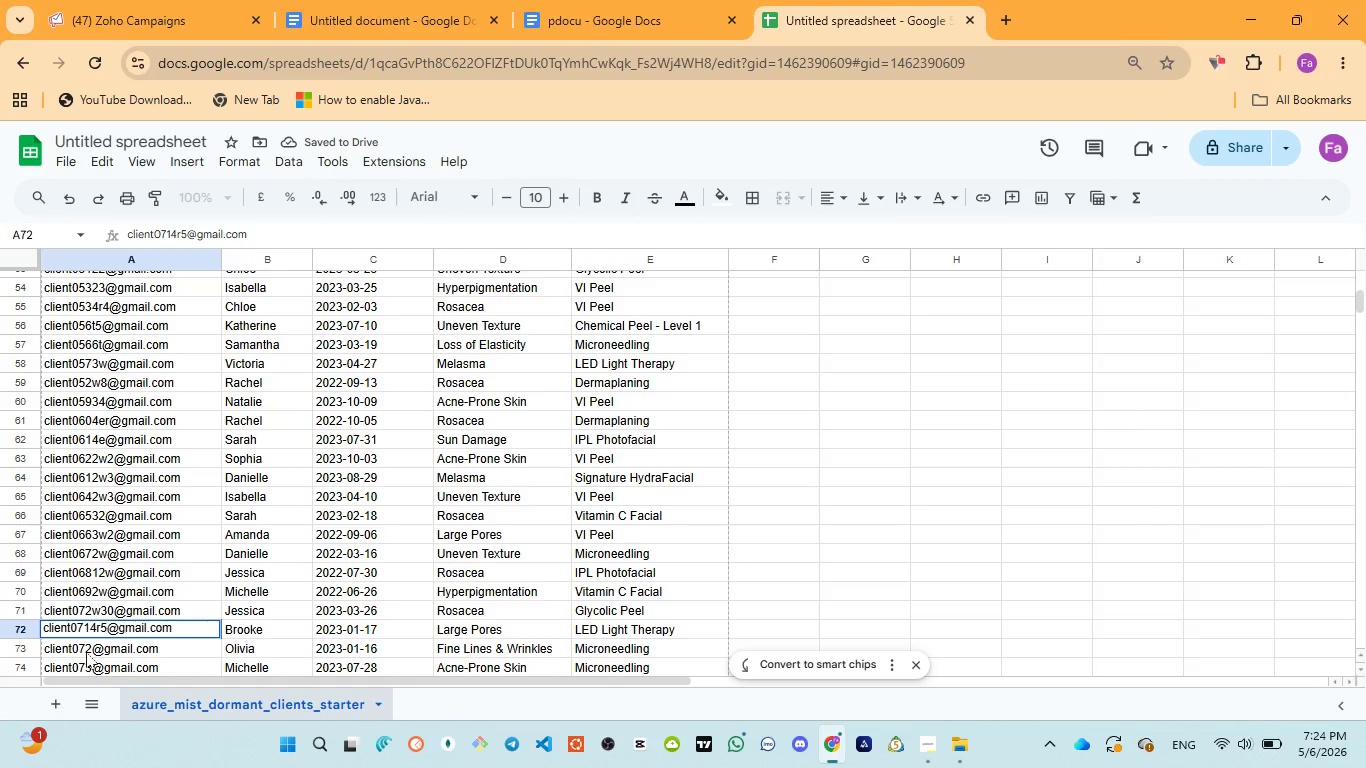 
left_click([86, 652])
 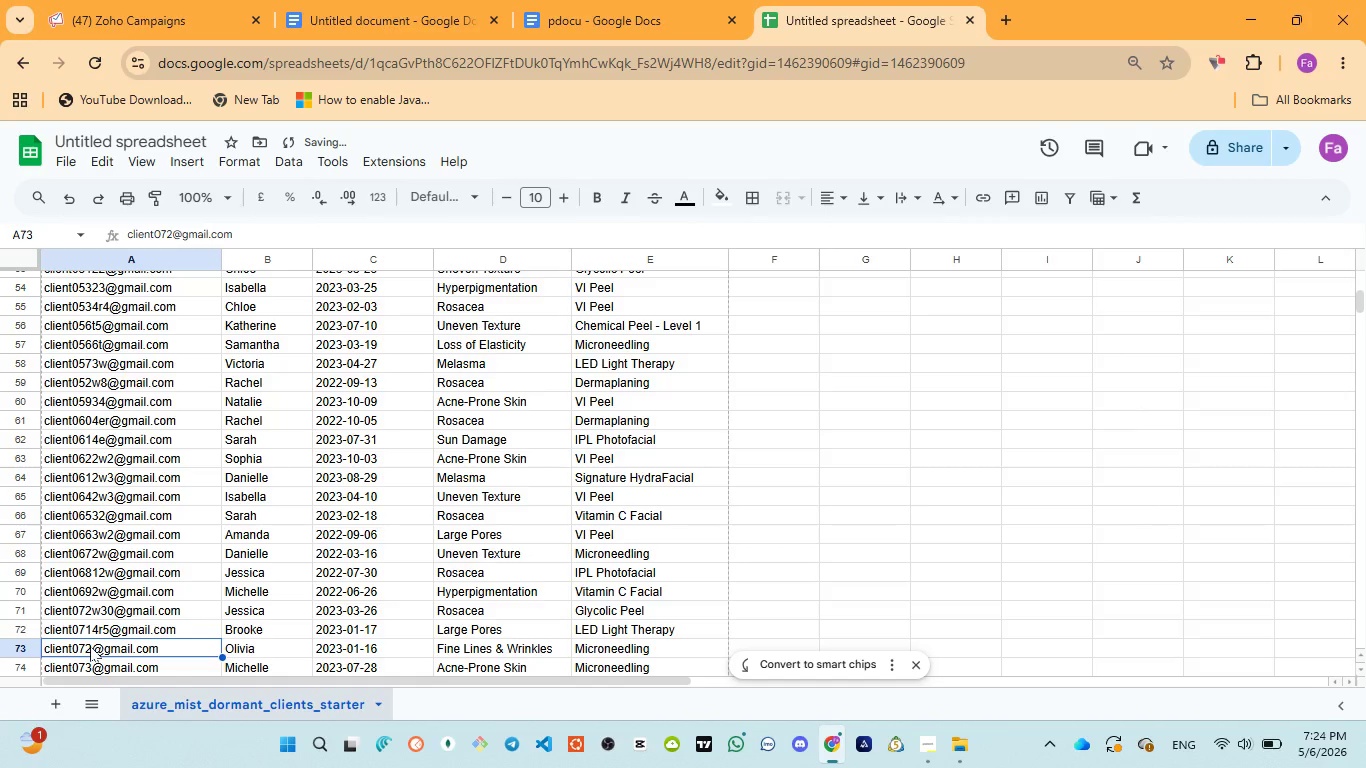 
double_click([90, 646])
 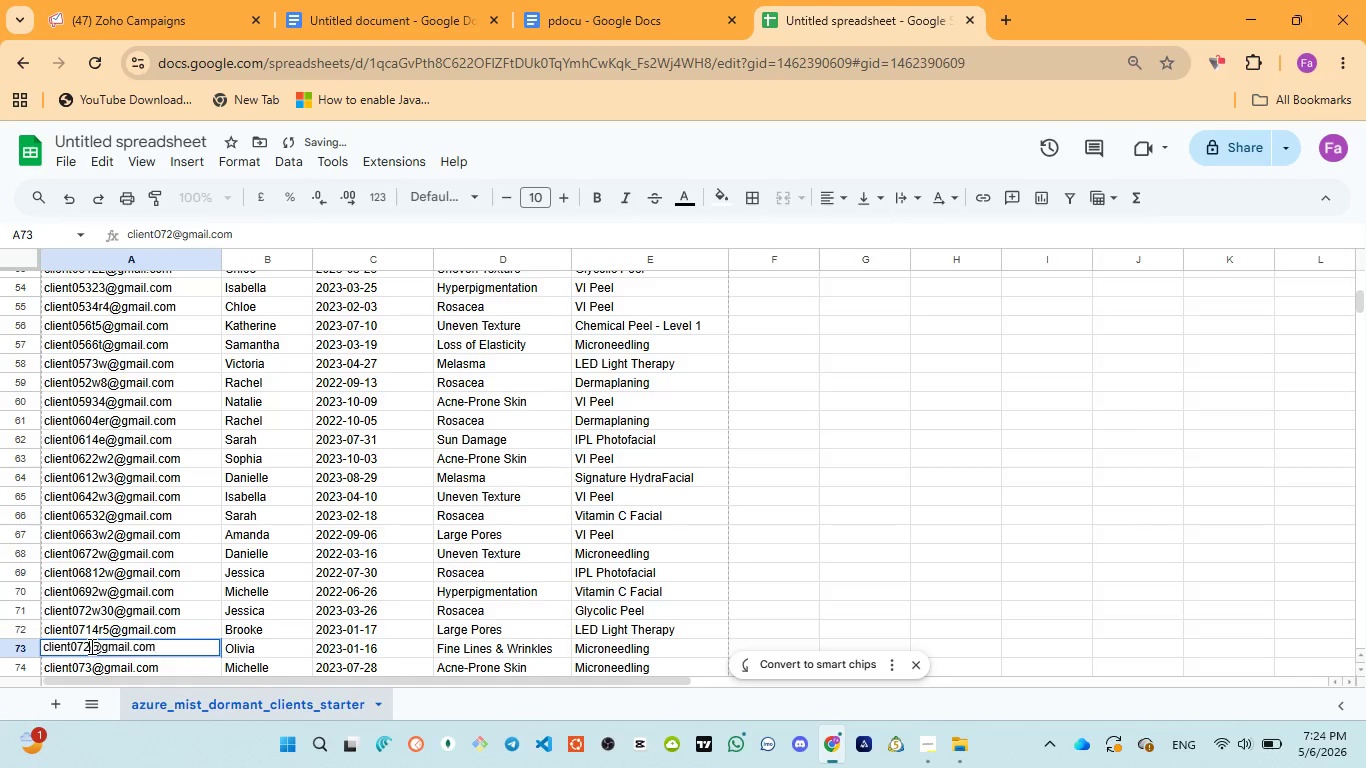 
left_click([90, 646])
 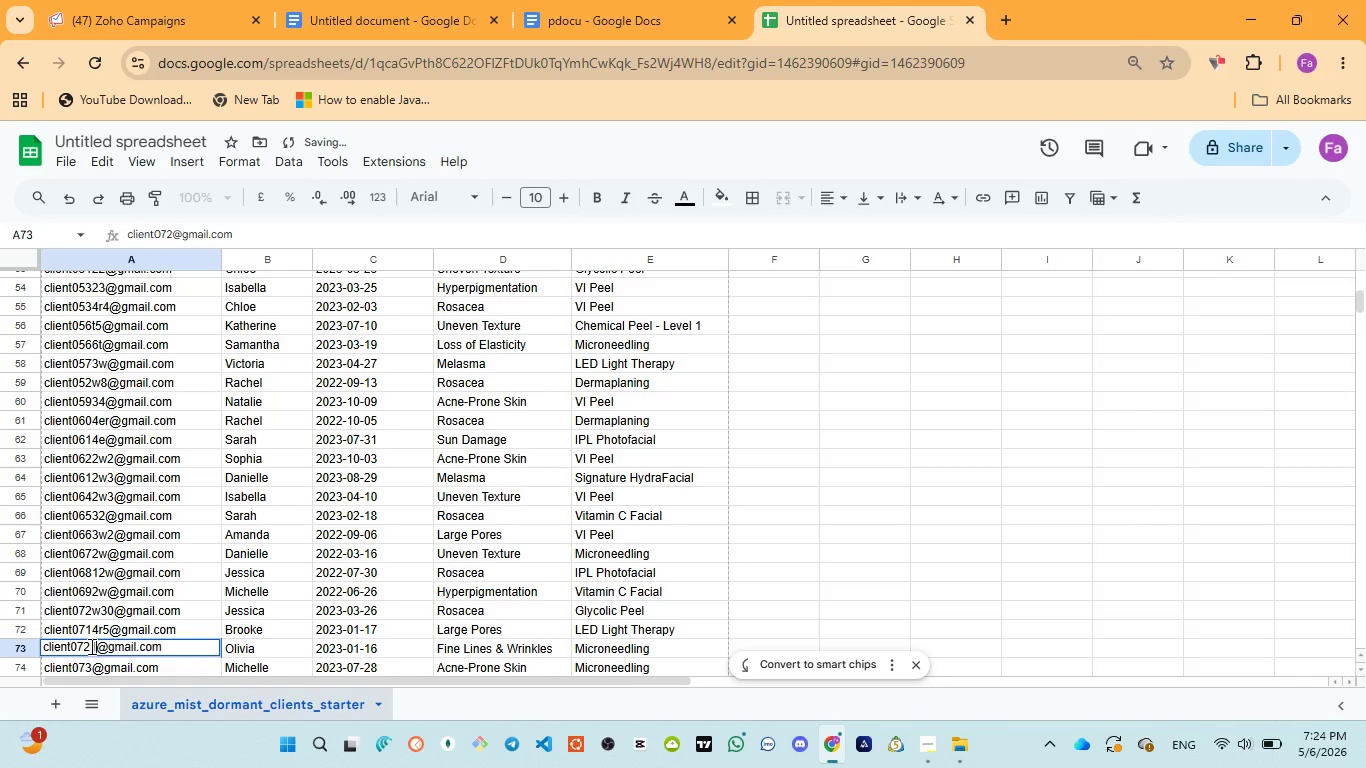 
type(12w)
 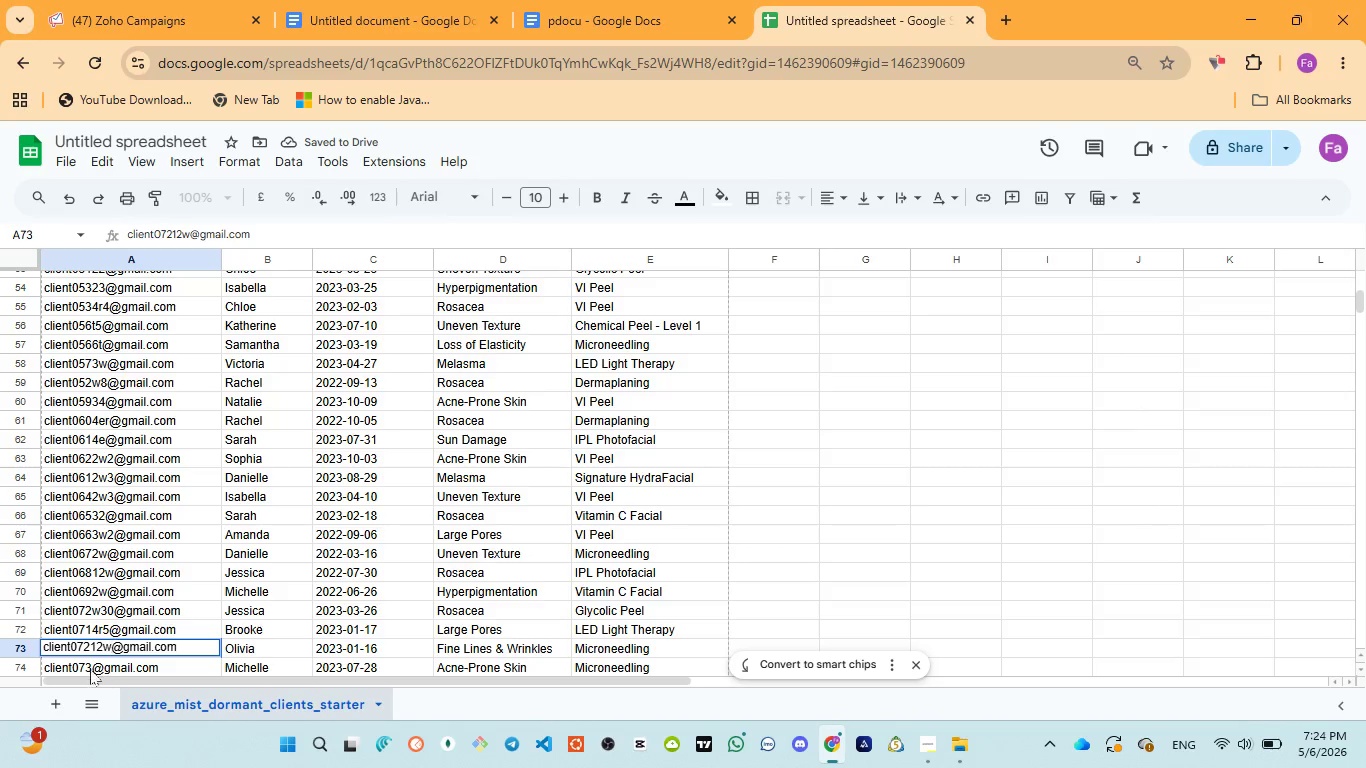 
left_click([90, 667])
 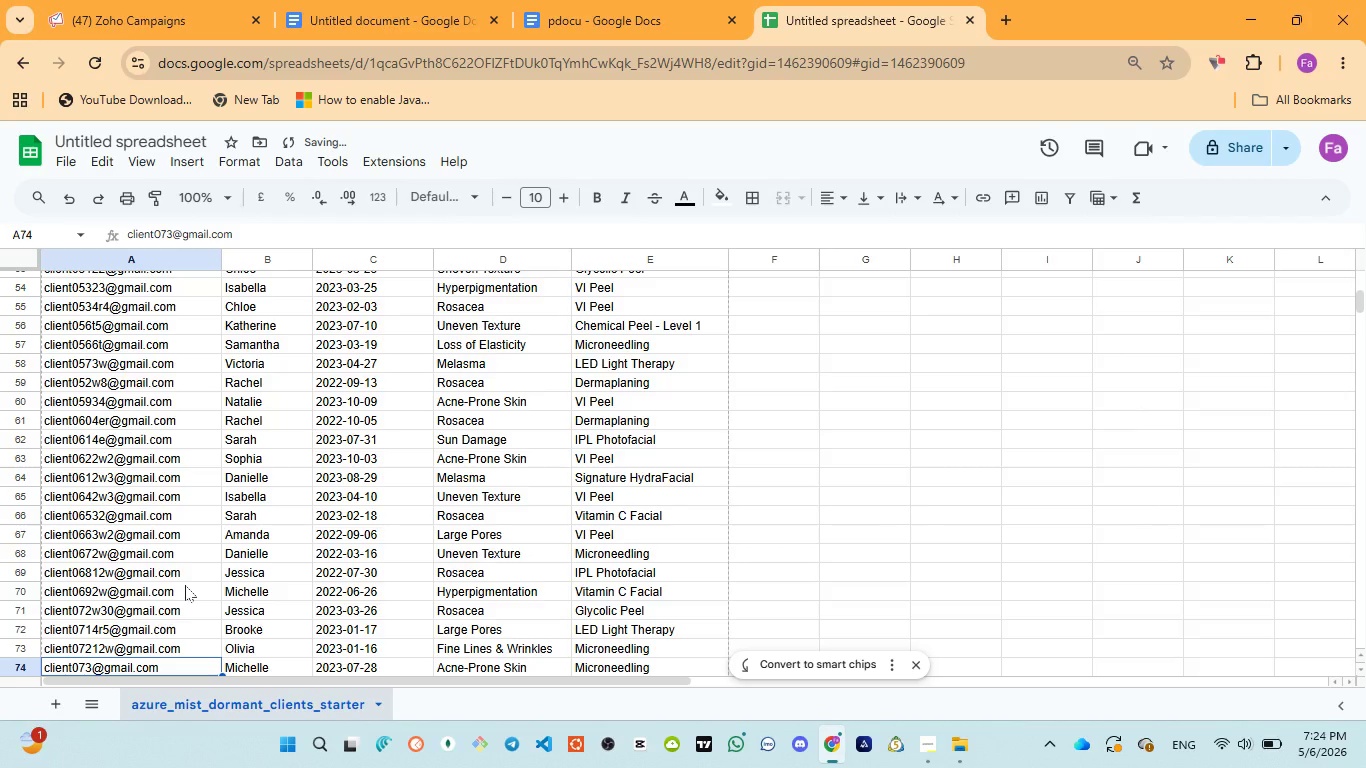 
scroll: coordinate [185, 585], scroll_direction: down, amount: 1.0
 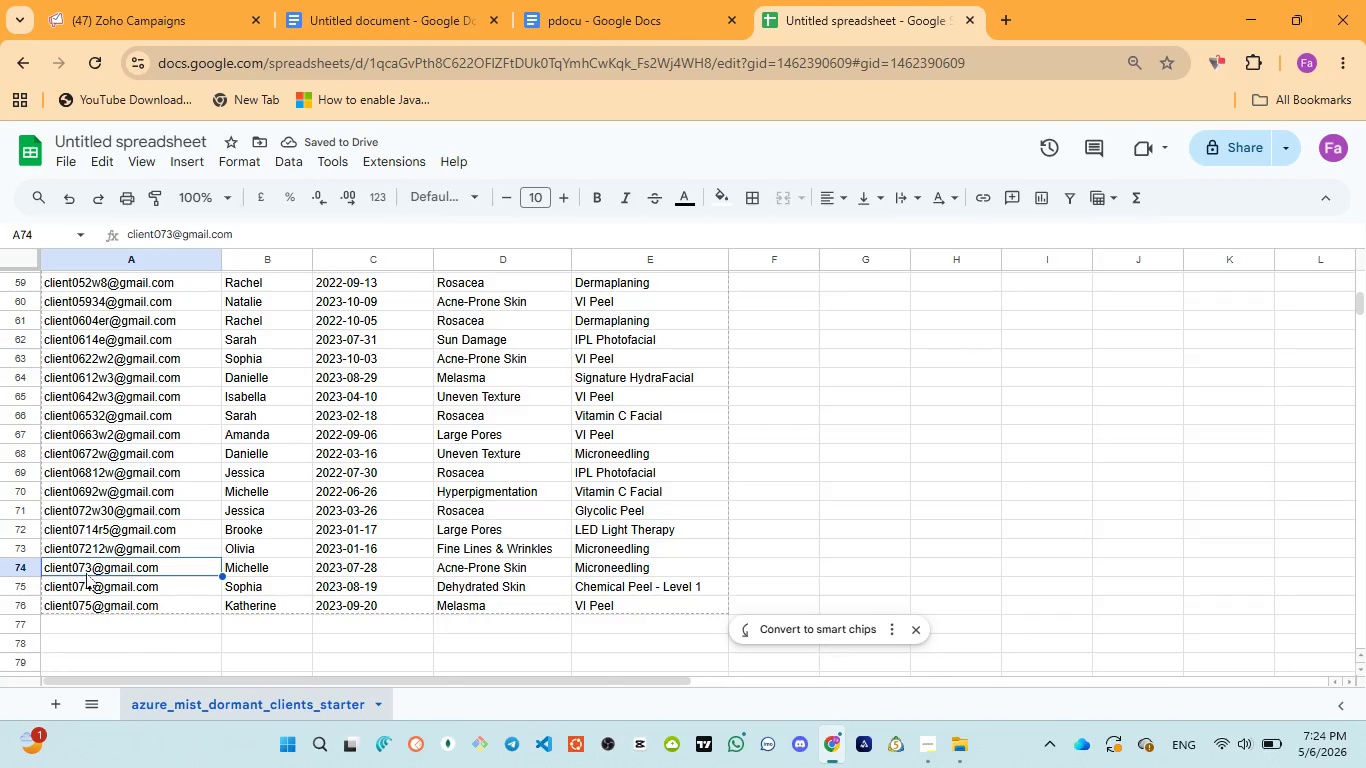 
double_click([86, 573])
 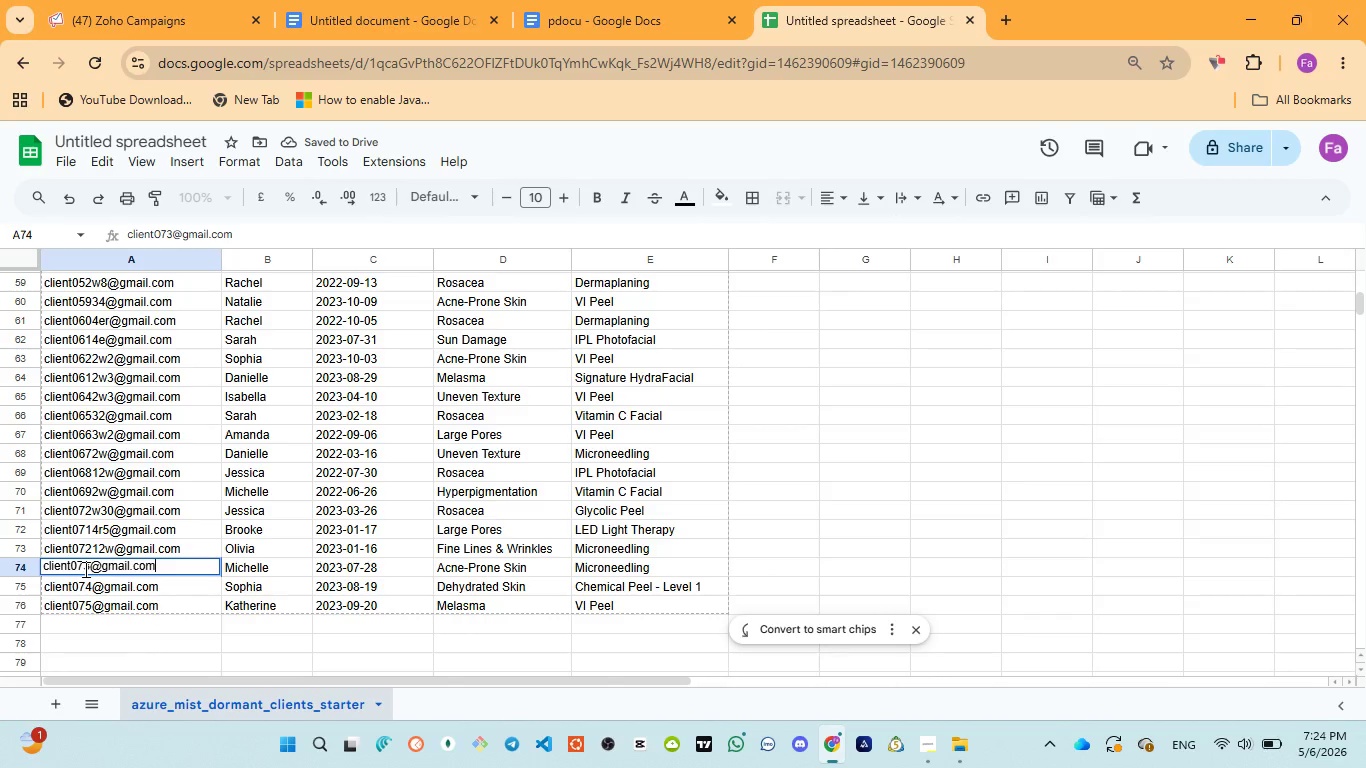 
left_click([84, 569])
 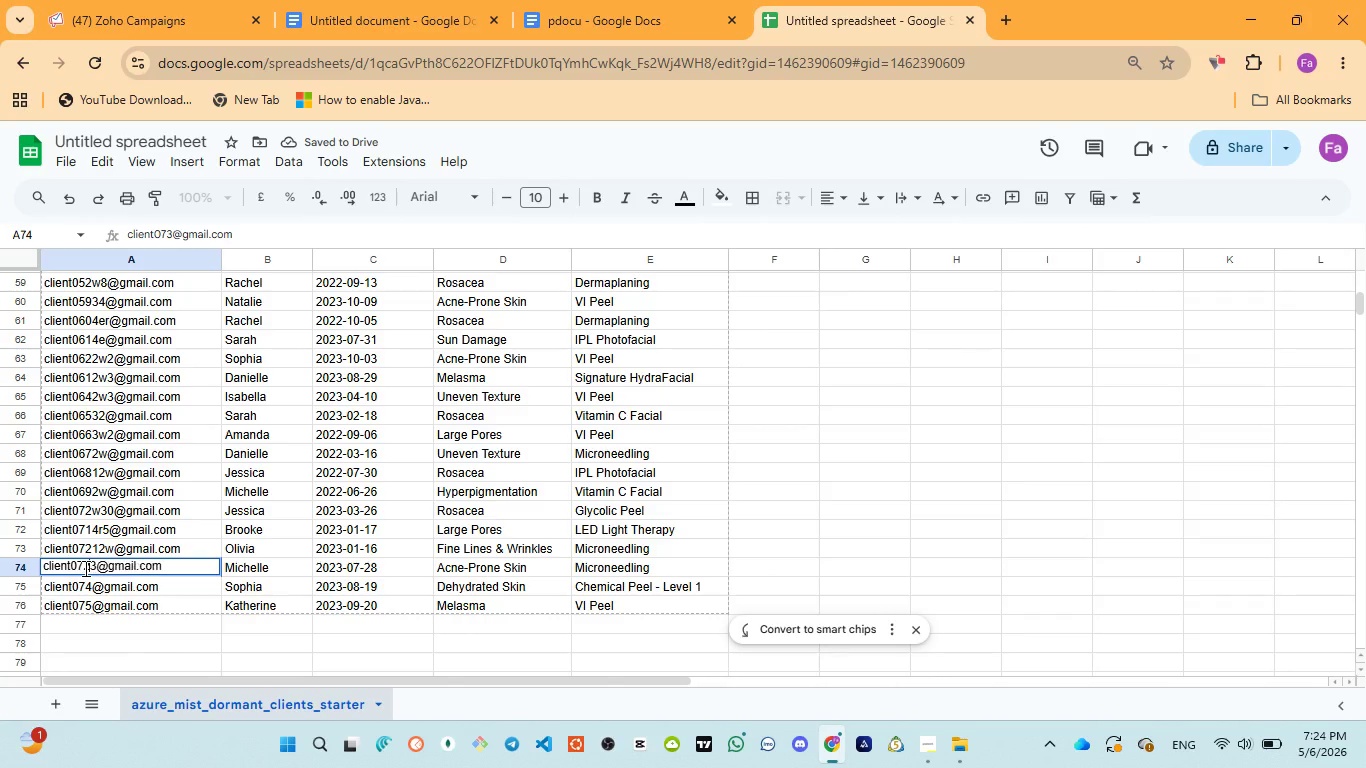 
type(23)
 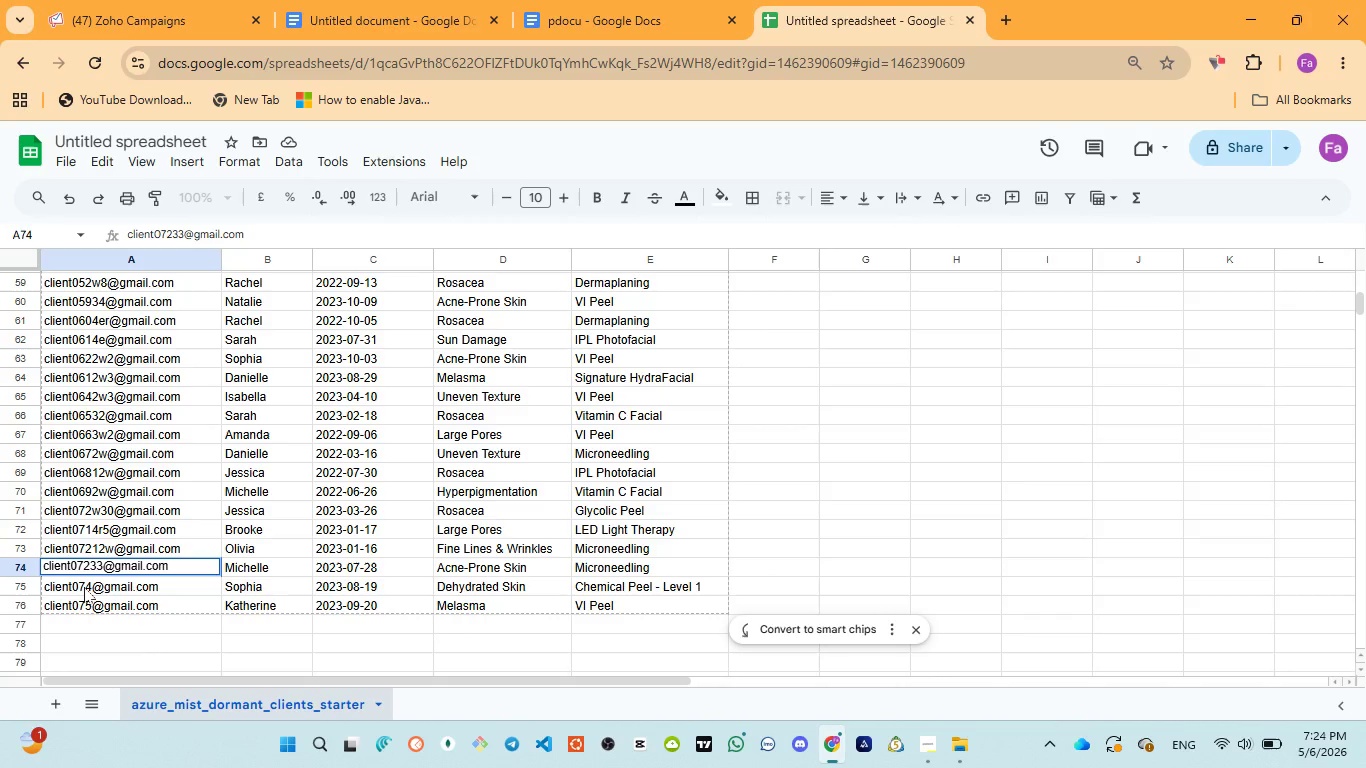 
double_click([84, 587])
 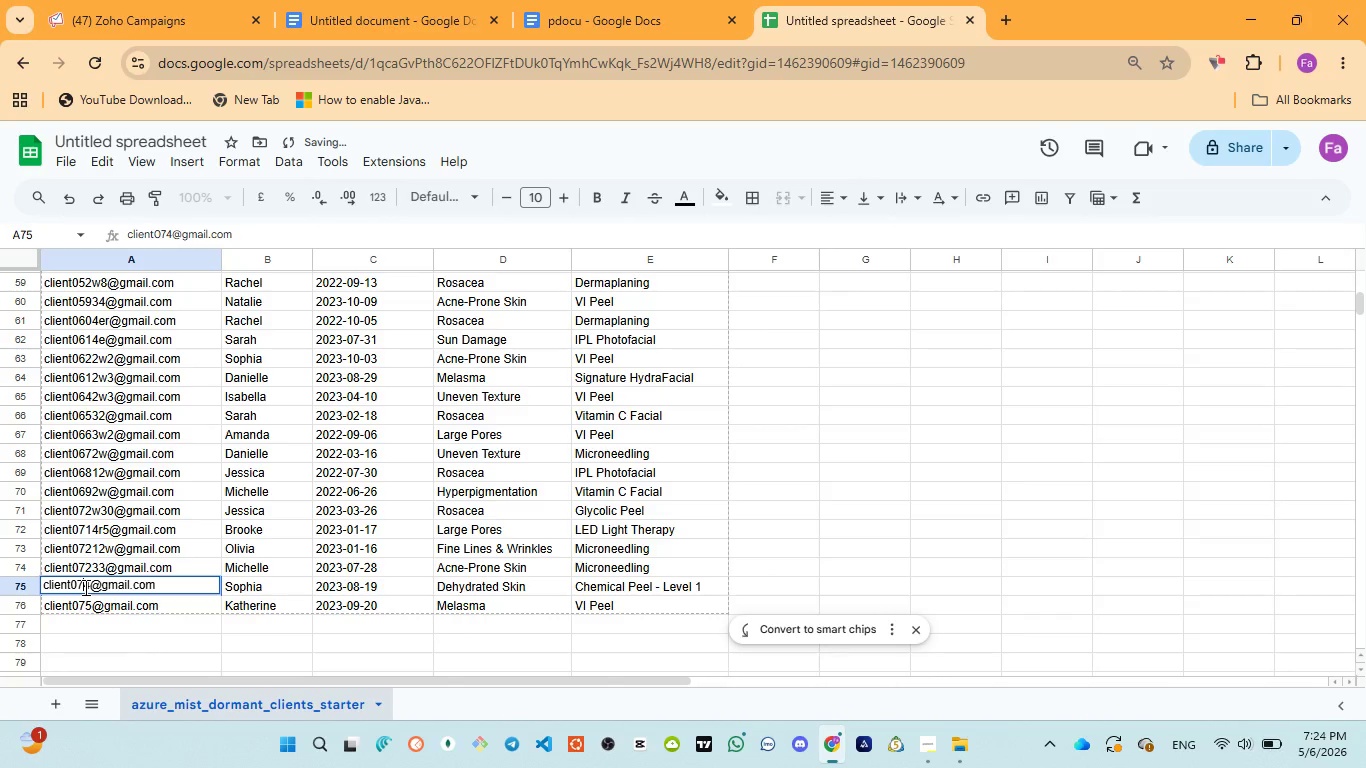 
left_click([84, 587])
 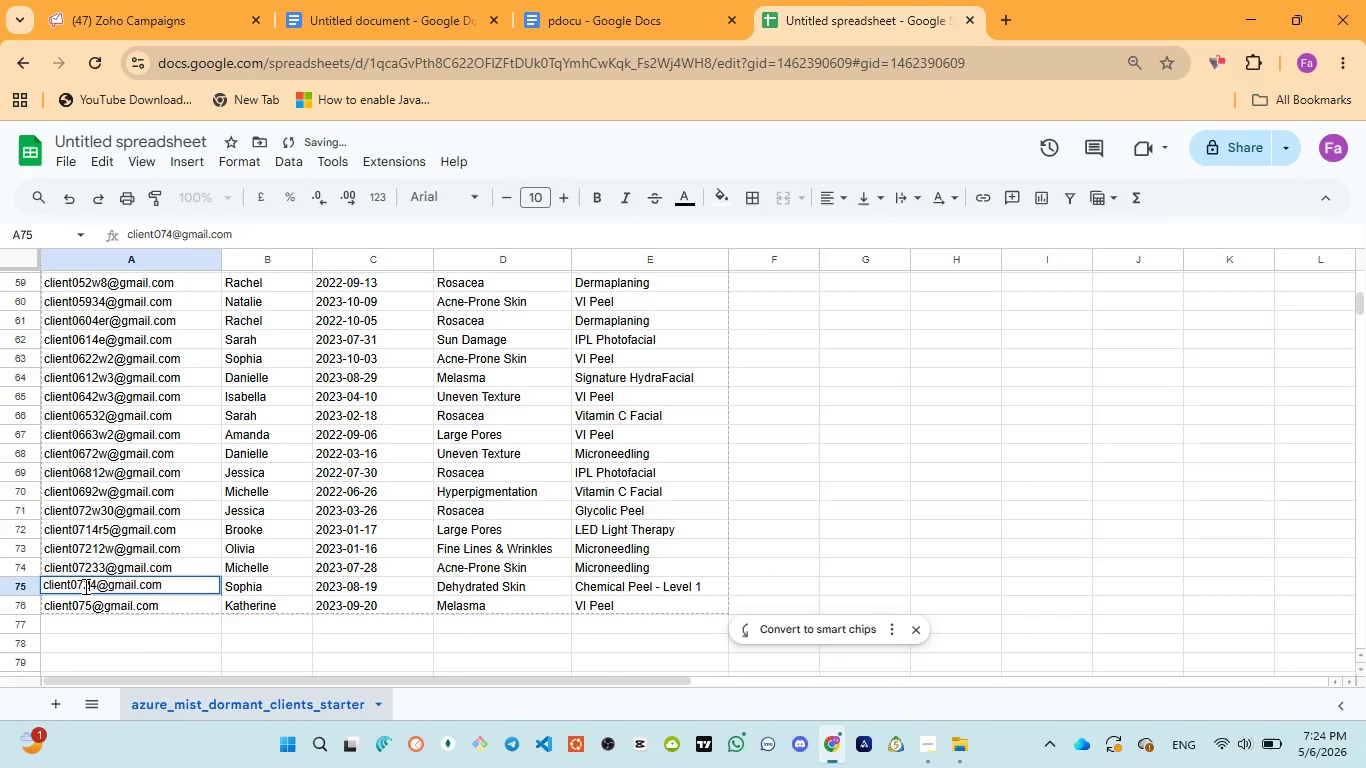 
type(23)
 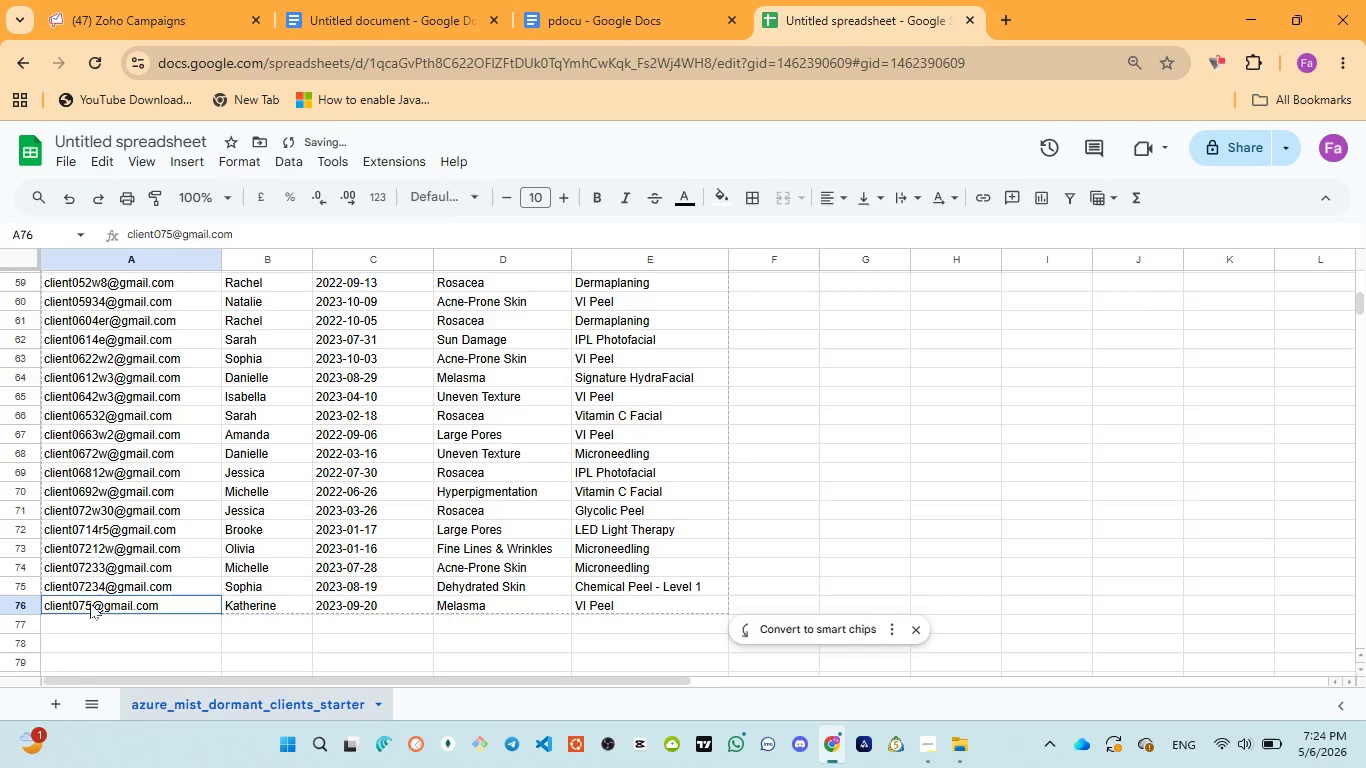 
double_click([90, 603])
 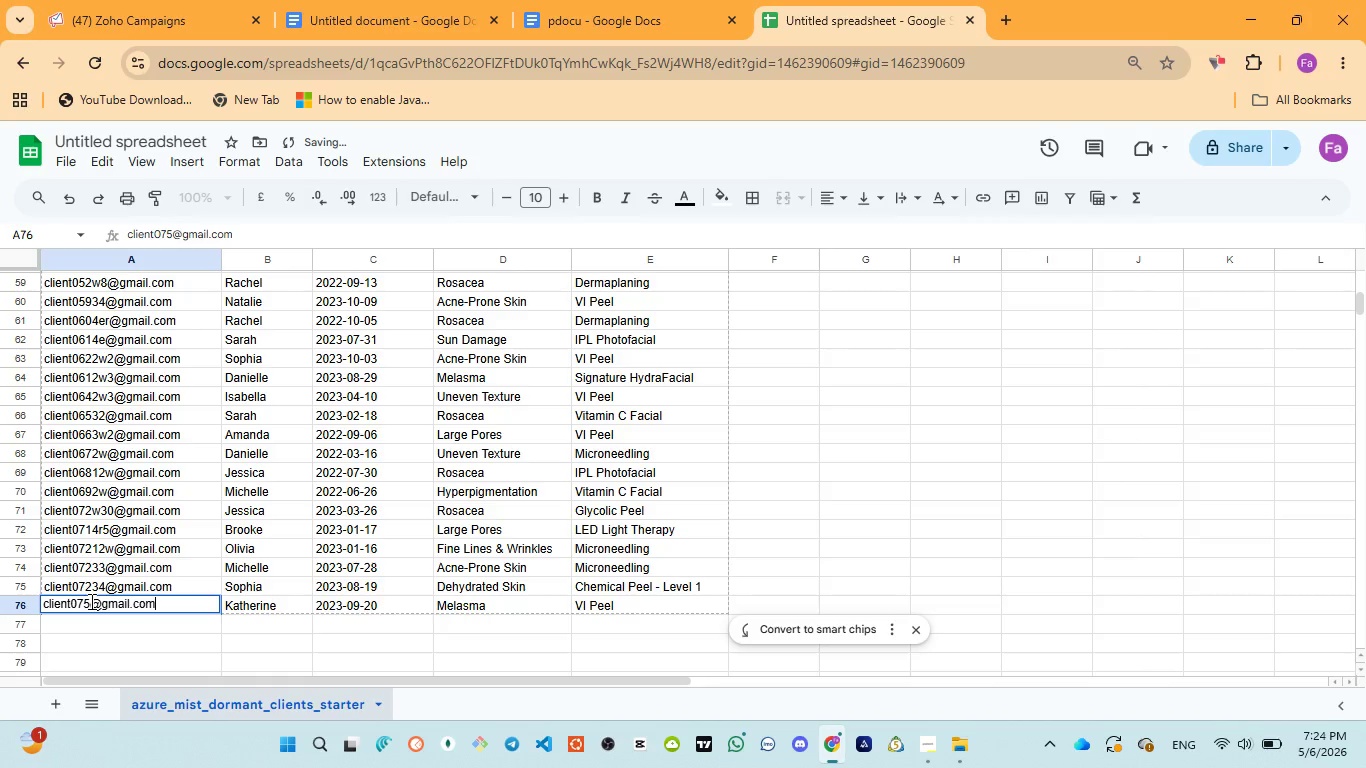 
left_click([90, 601])
 